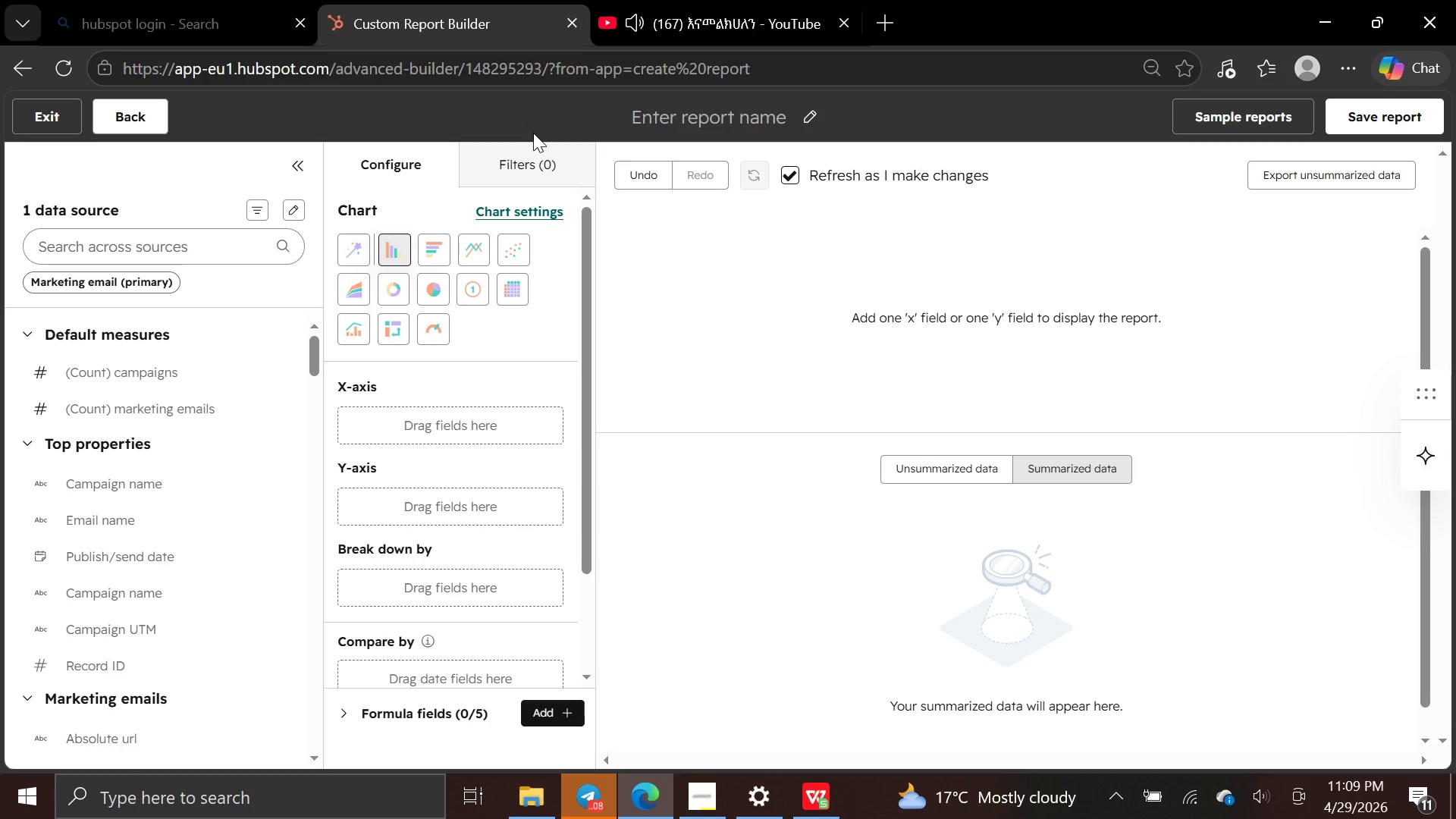 
wait(13.58)
 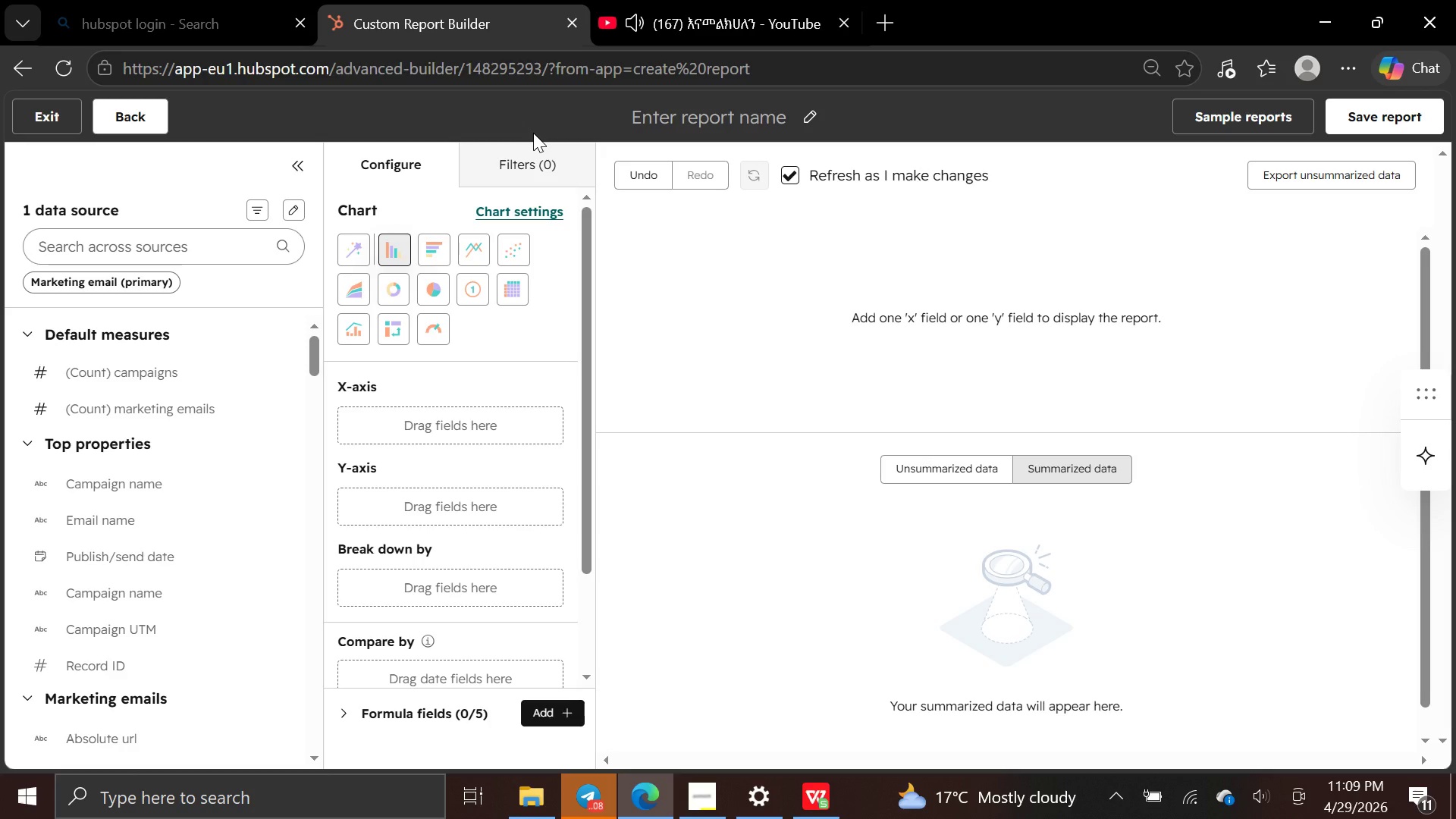 
left_click_drag(start_coordinate=[124, 526], to_coordinate=[346, 417])
 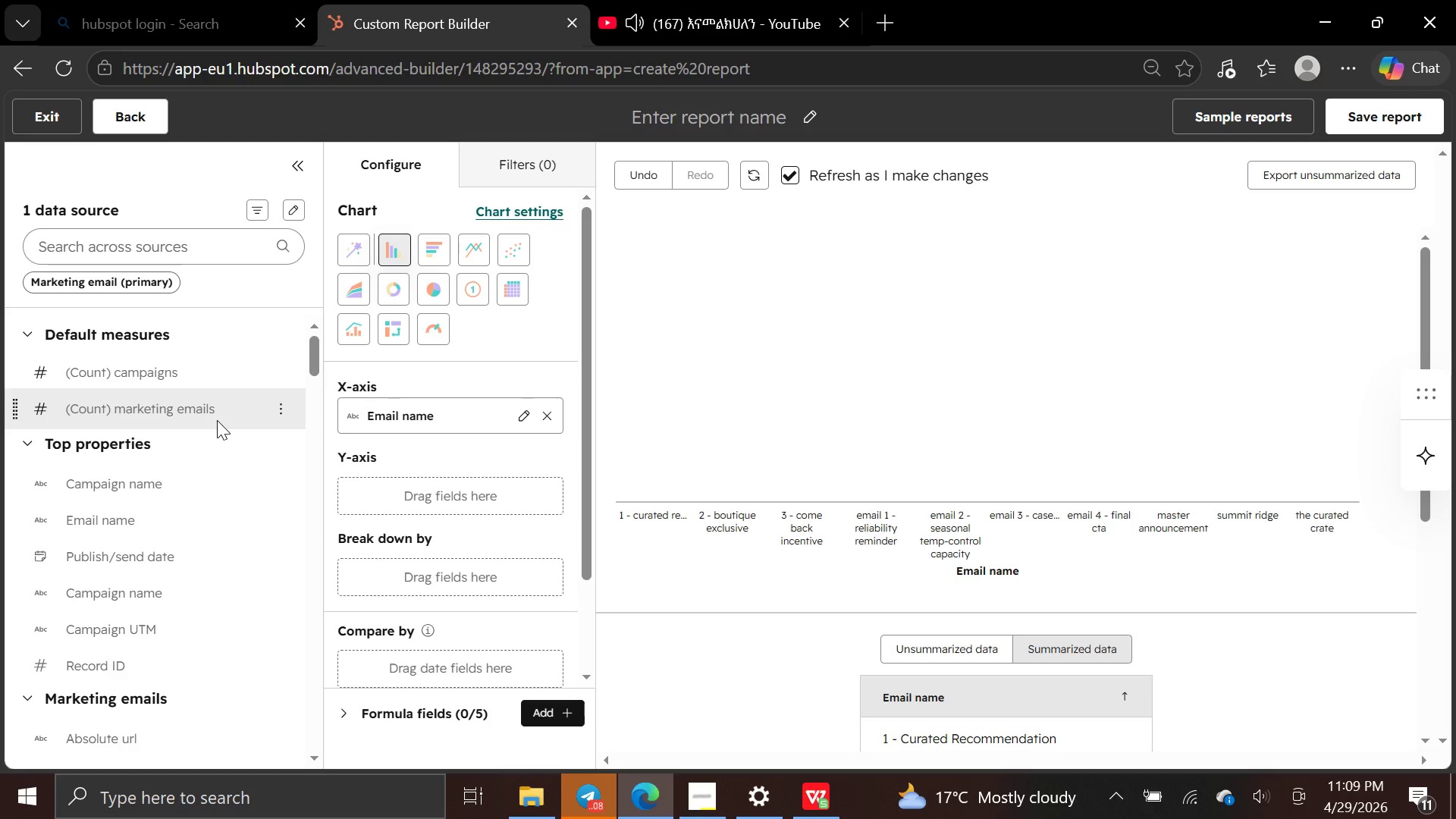 
wait(9.2)
 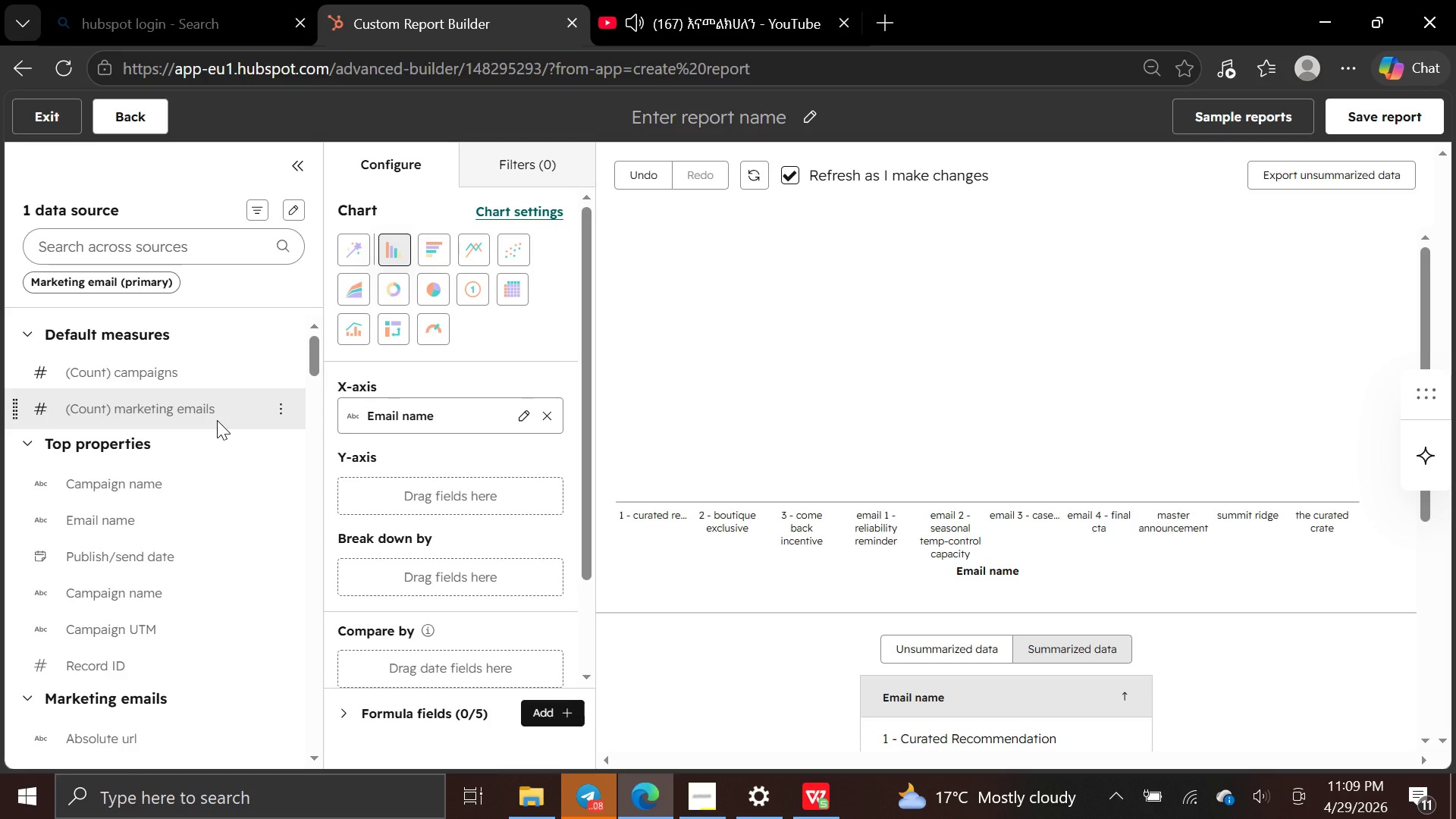 
left_click([118, 251])
 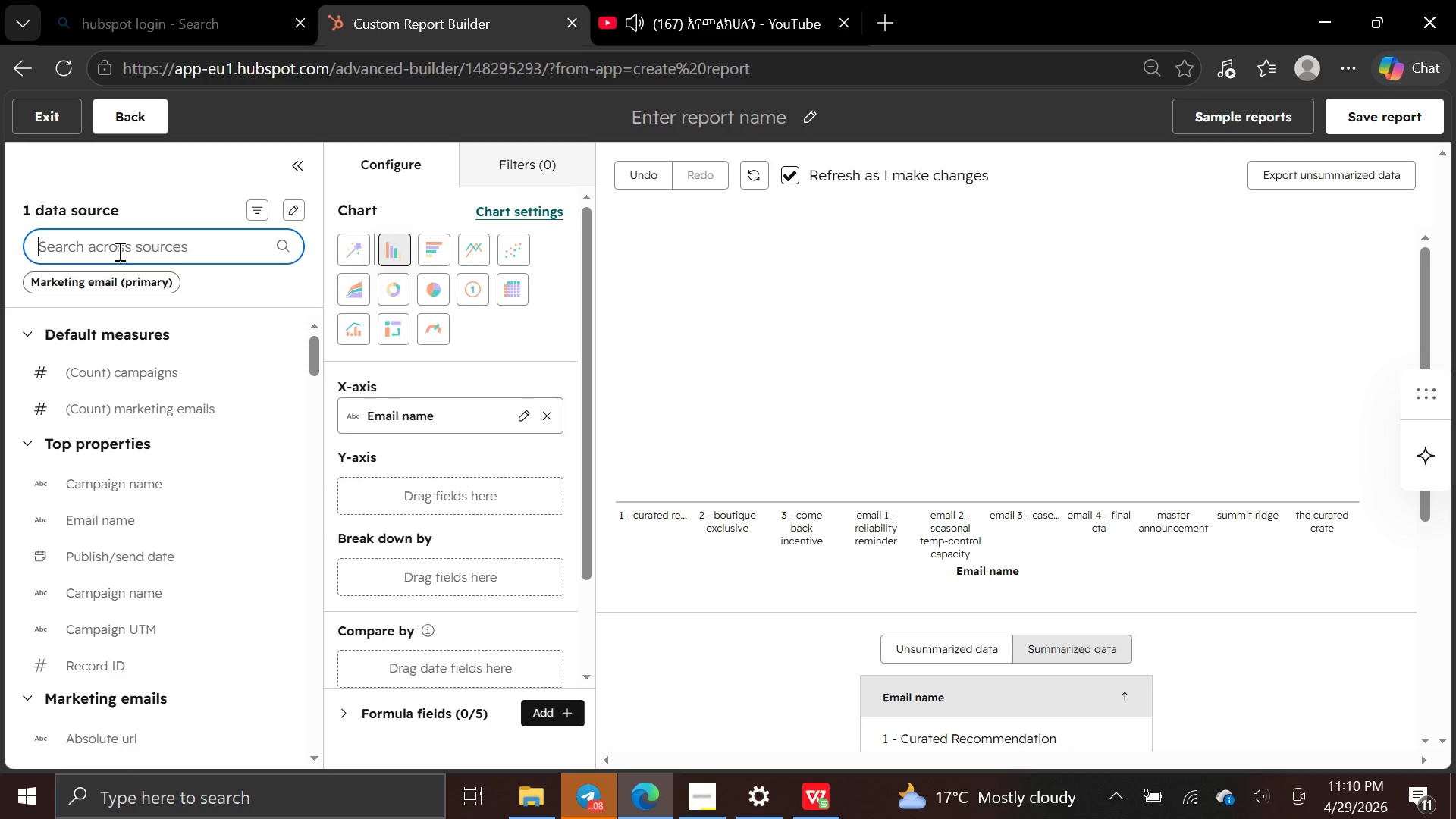 
type(repl)
 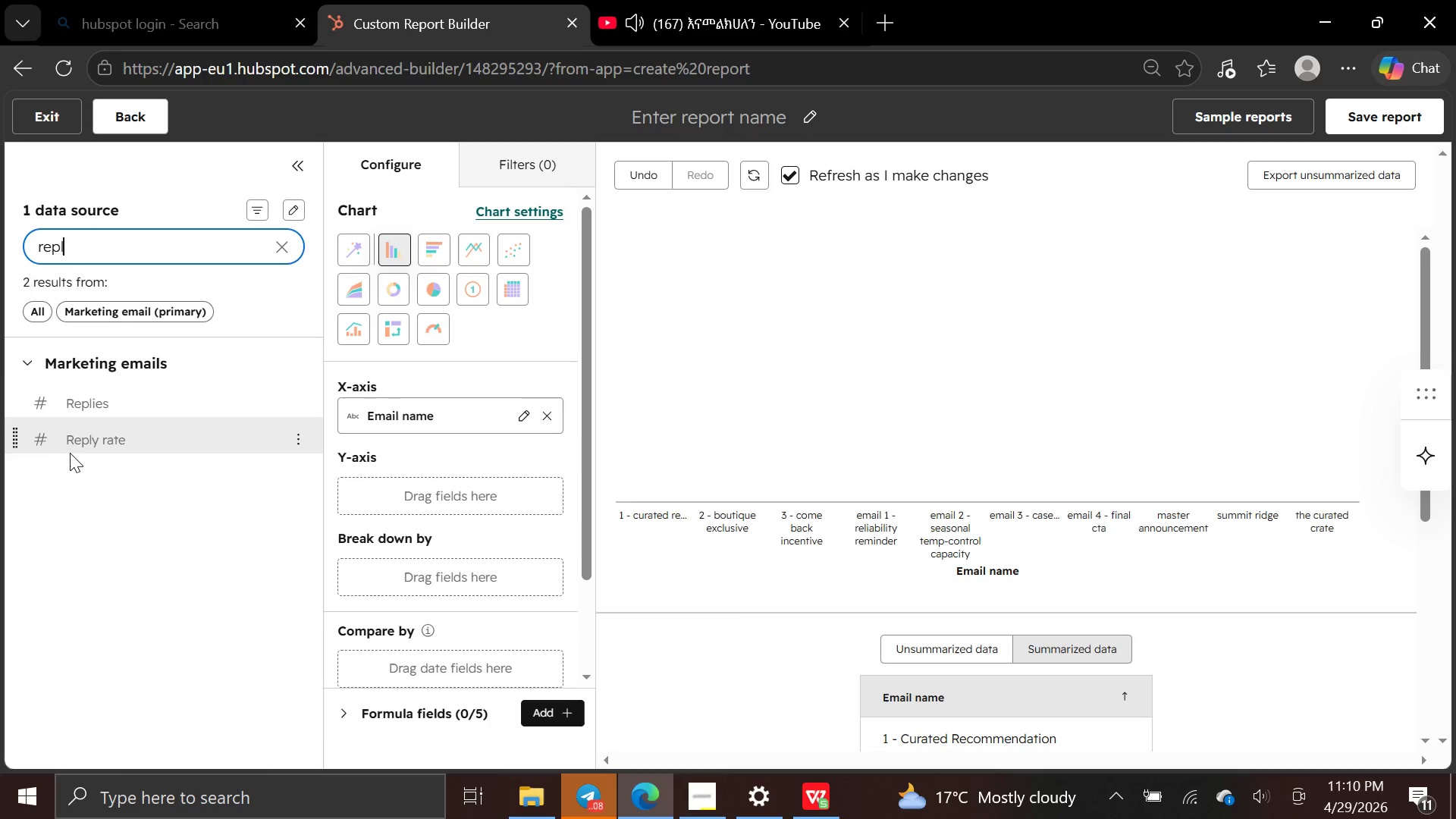 
left_click_drag(start_coordinate=[76, 450], to_coordinate=[325, 481])
 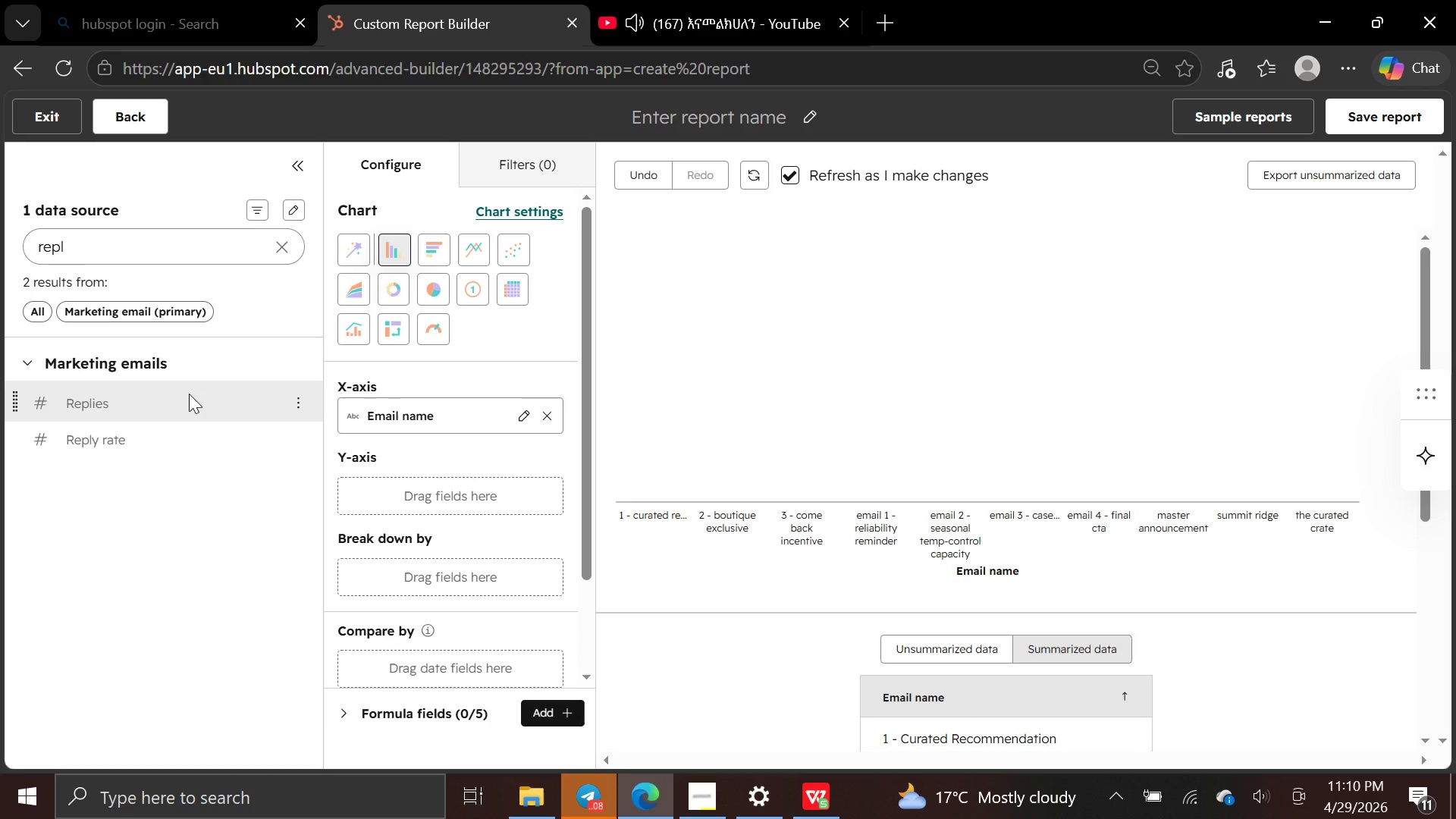 
left_click_drag(start_coordinate=[194, 432], to_coordinate=[390, 485])
 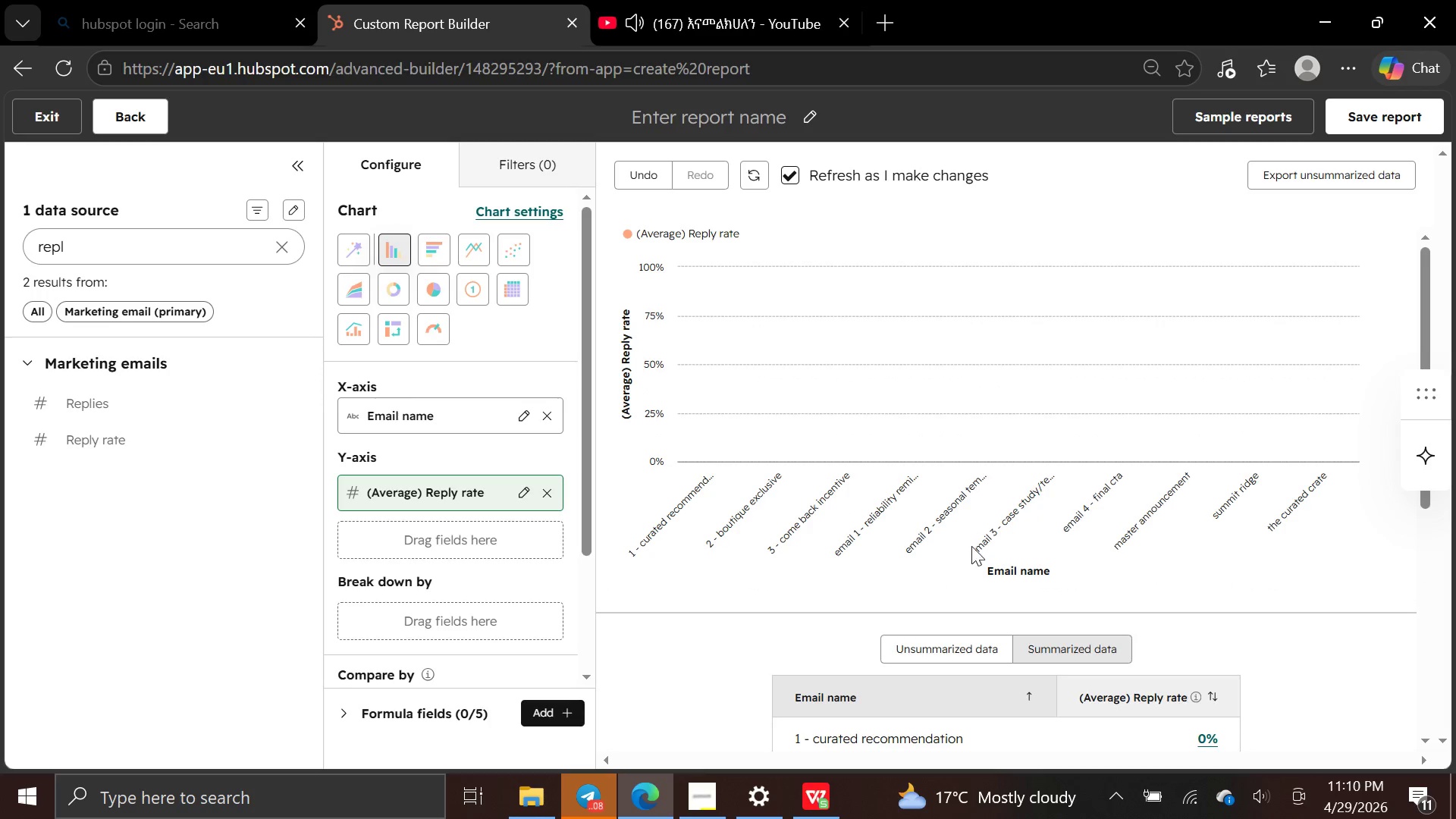 
wait(5.2)
 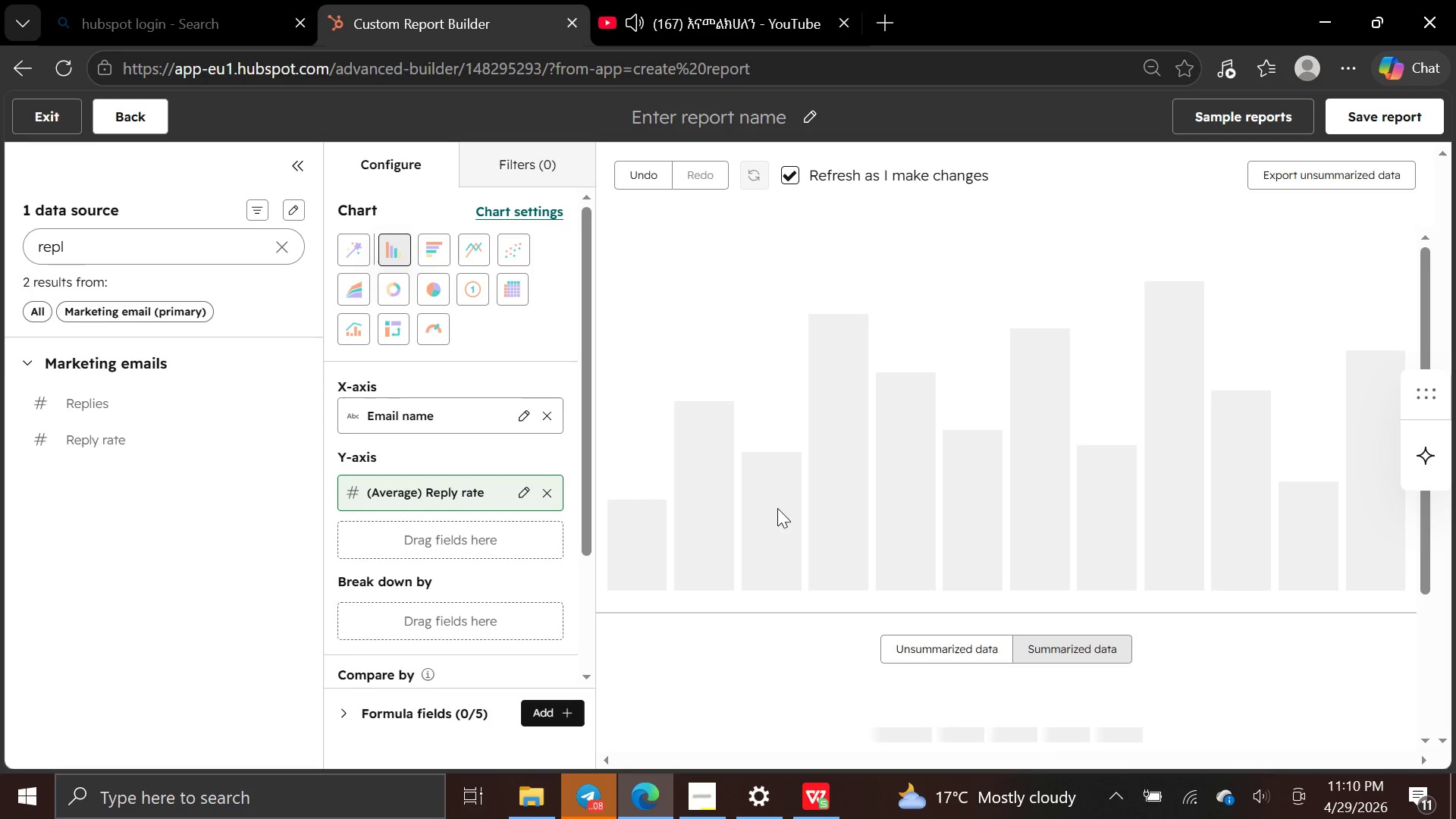 
left_click([523, 419])
 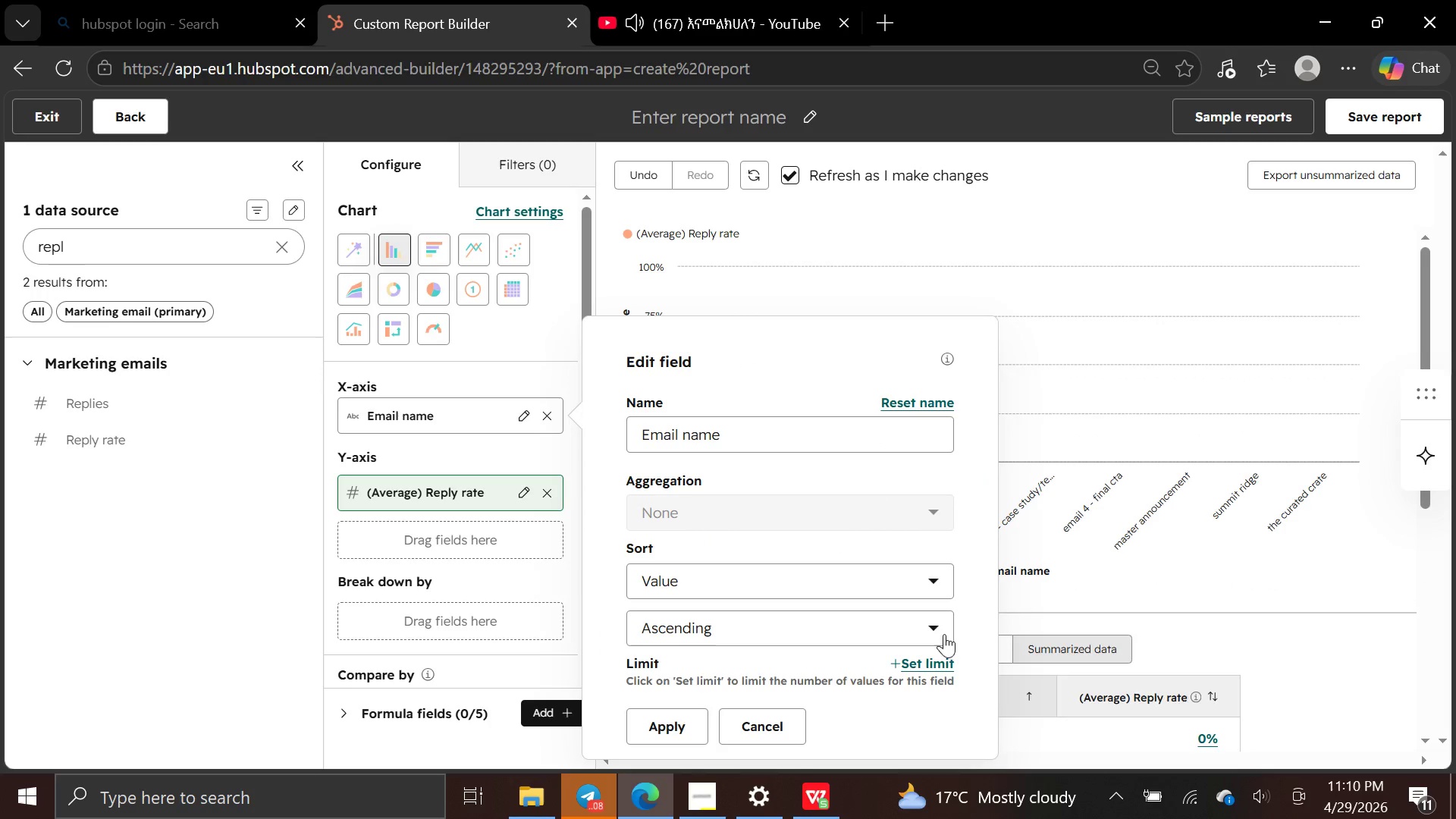 
left_click([930, 665])
 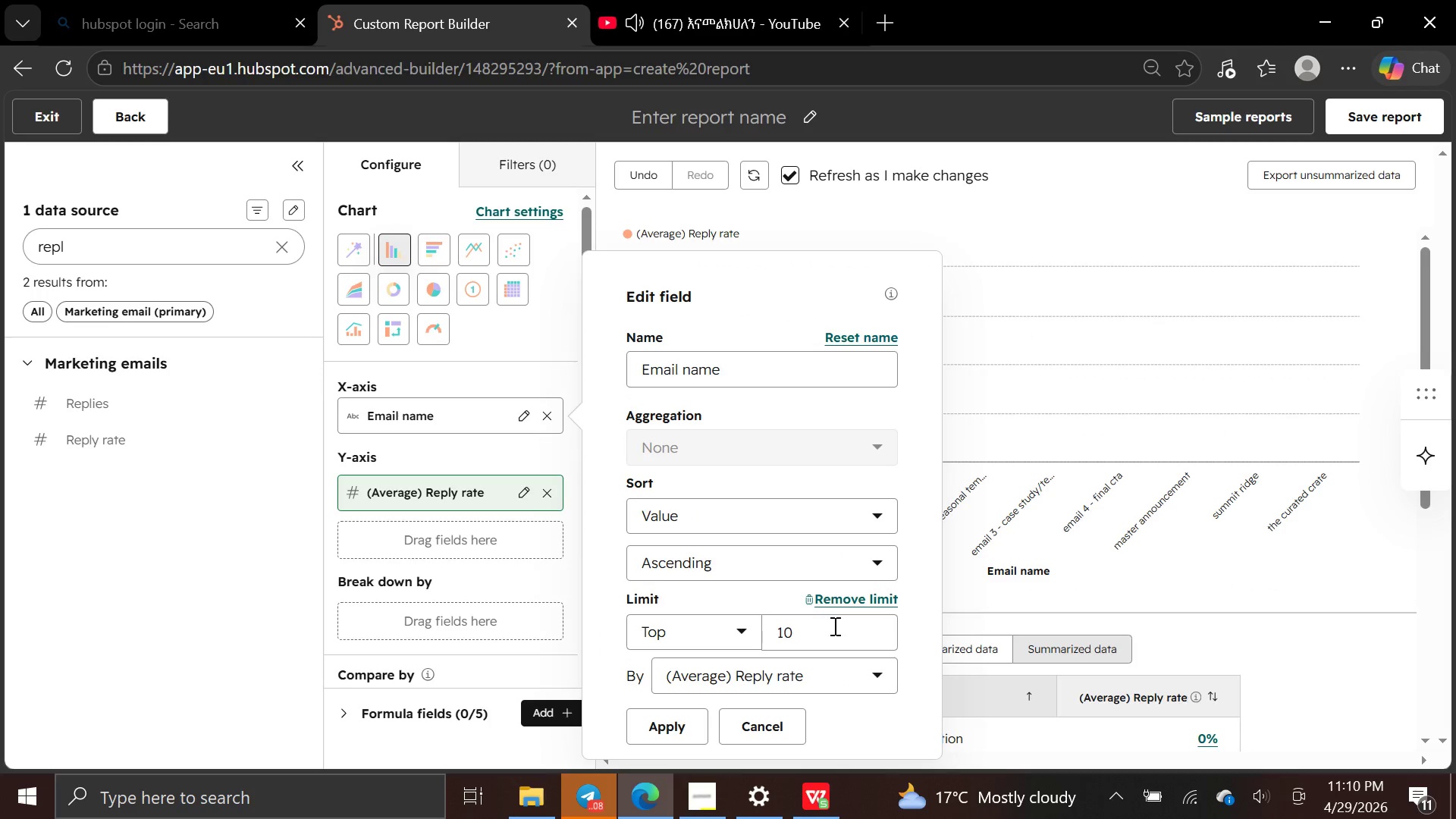 
left_click([836, 629])
 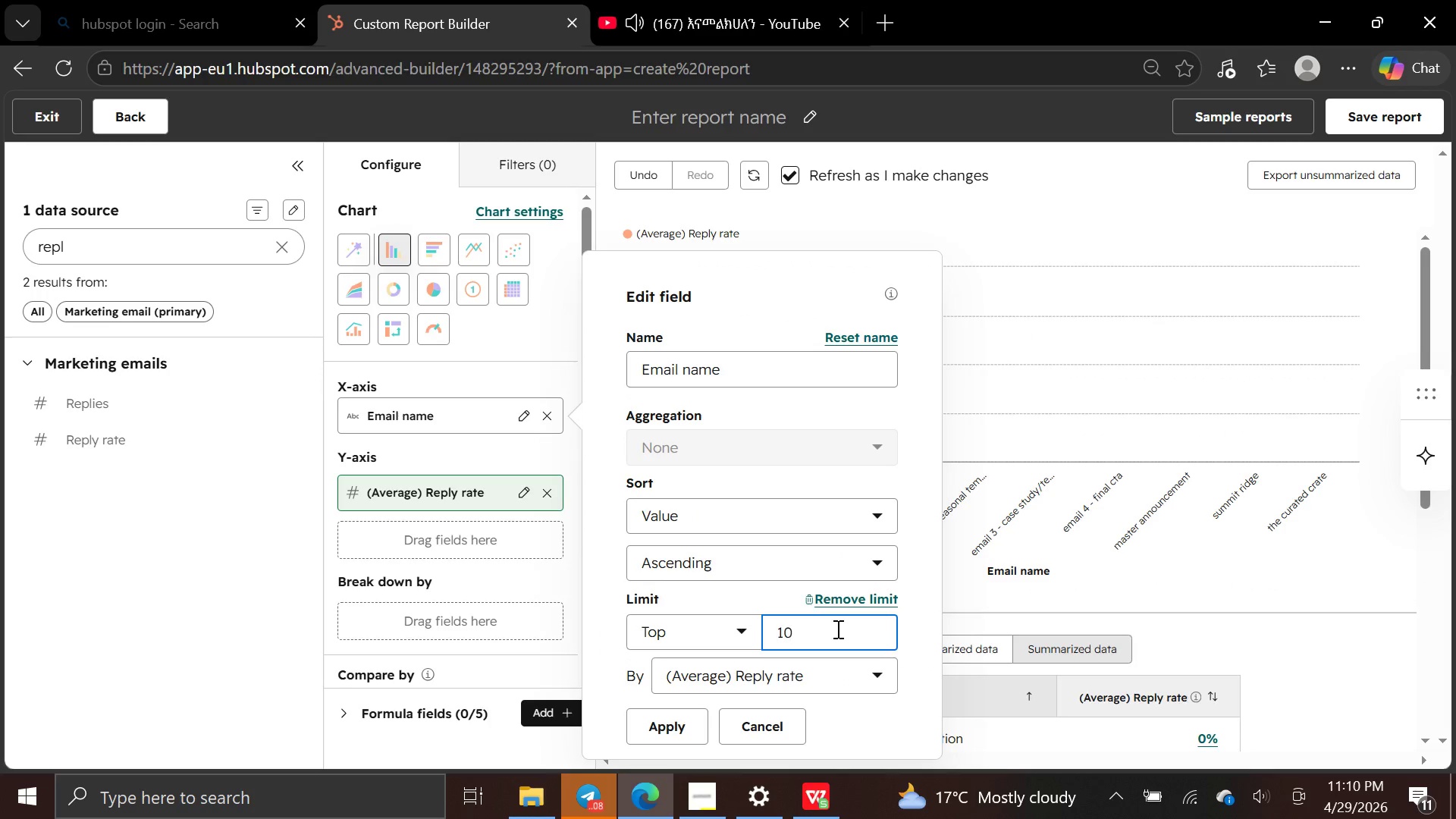 
key(Backspace)
 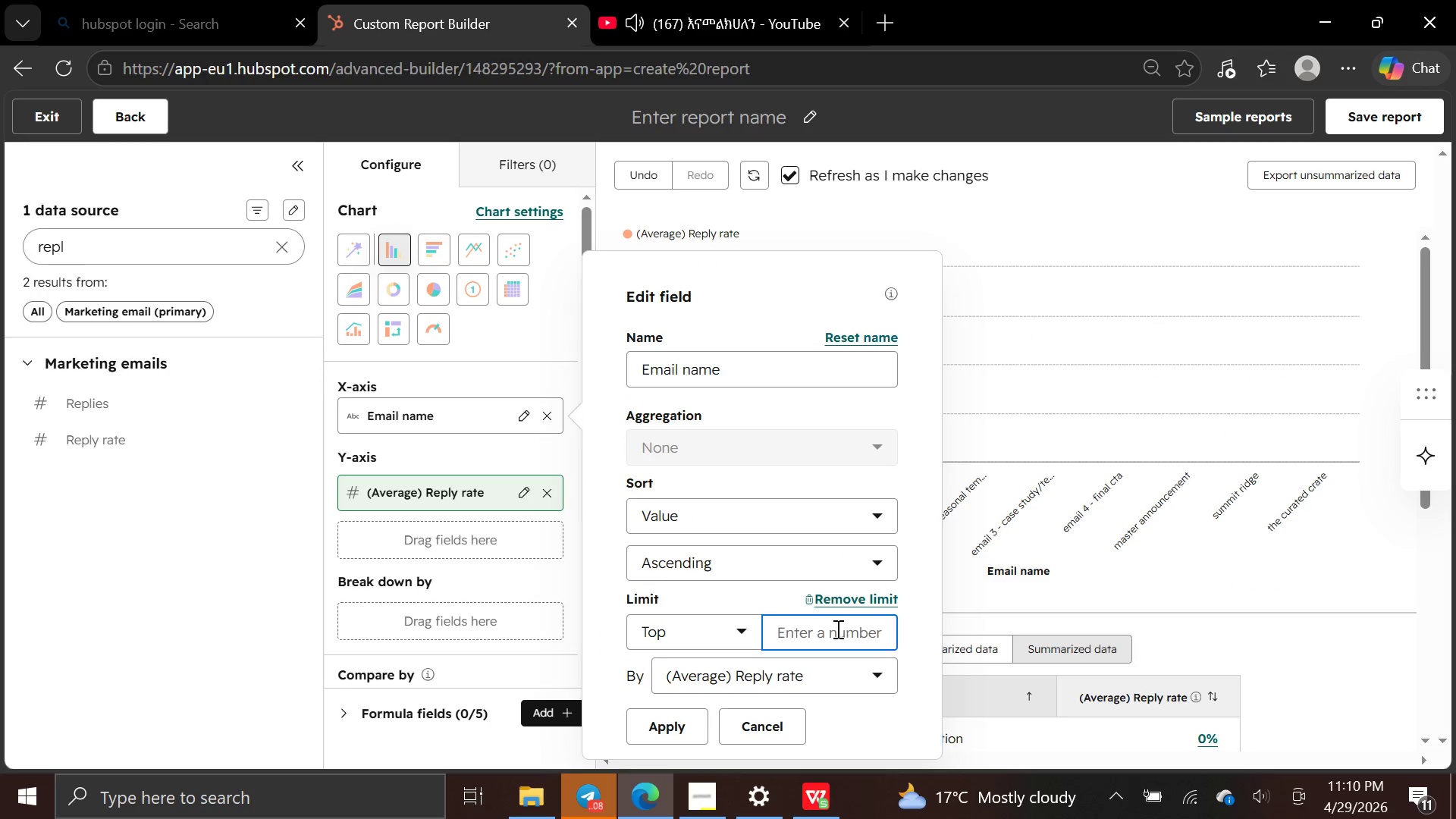 
key(Backspace)
 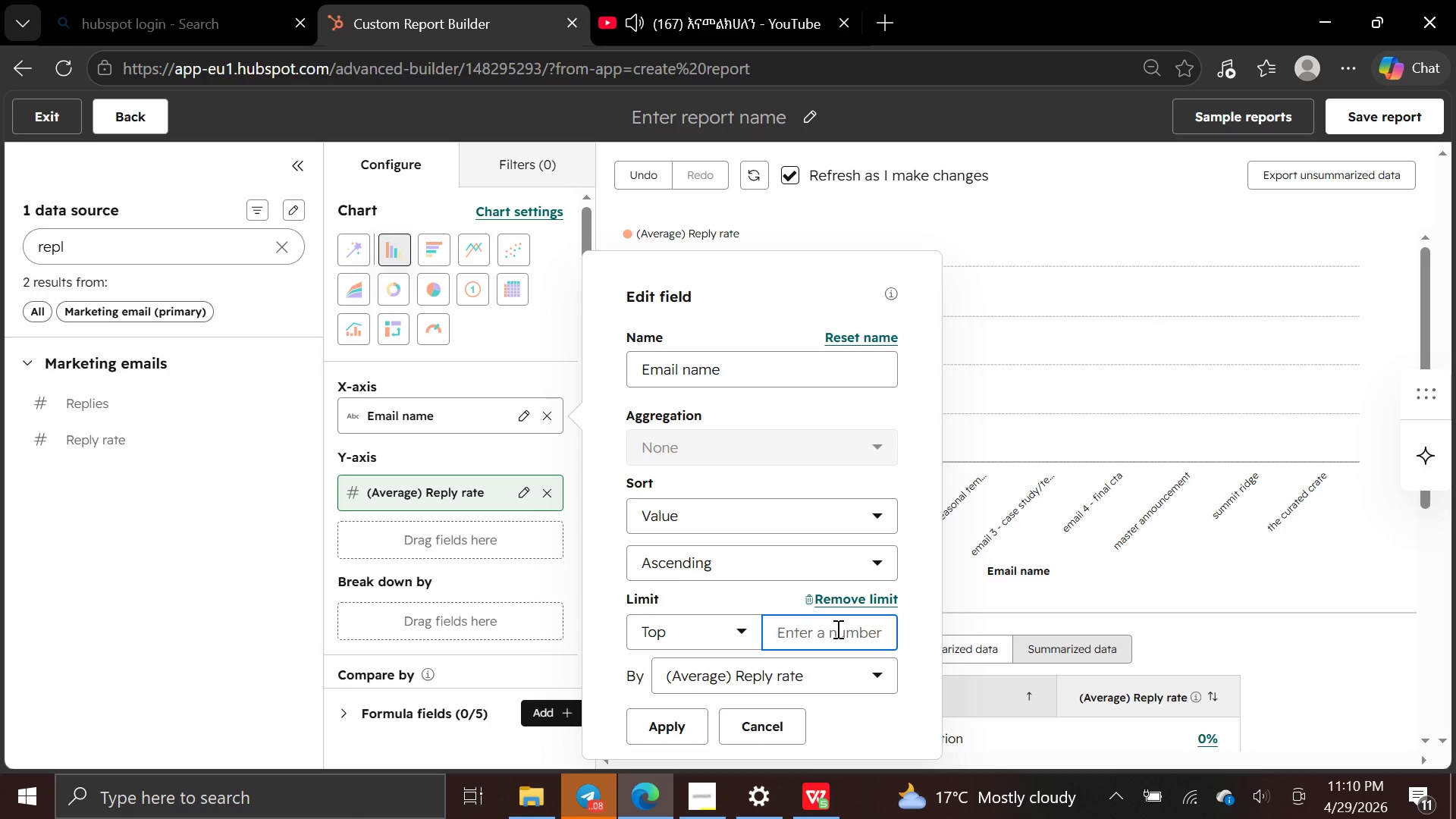 
key(3)
 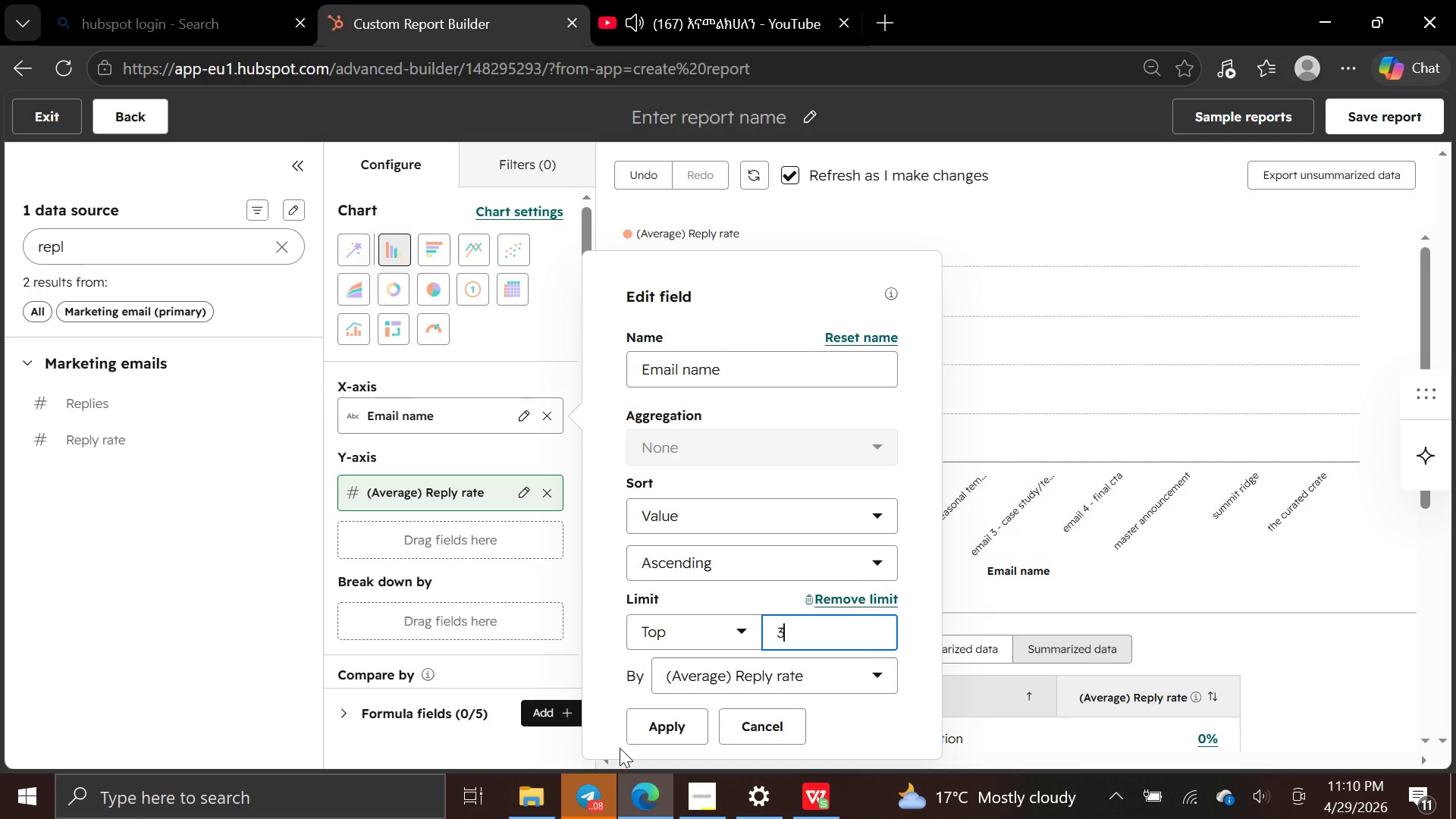 
left_click([653, 734])
 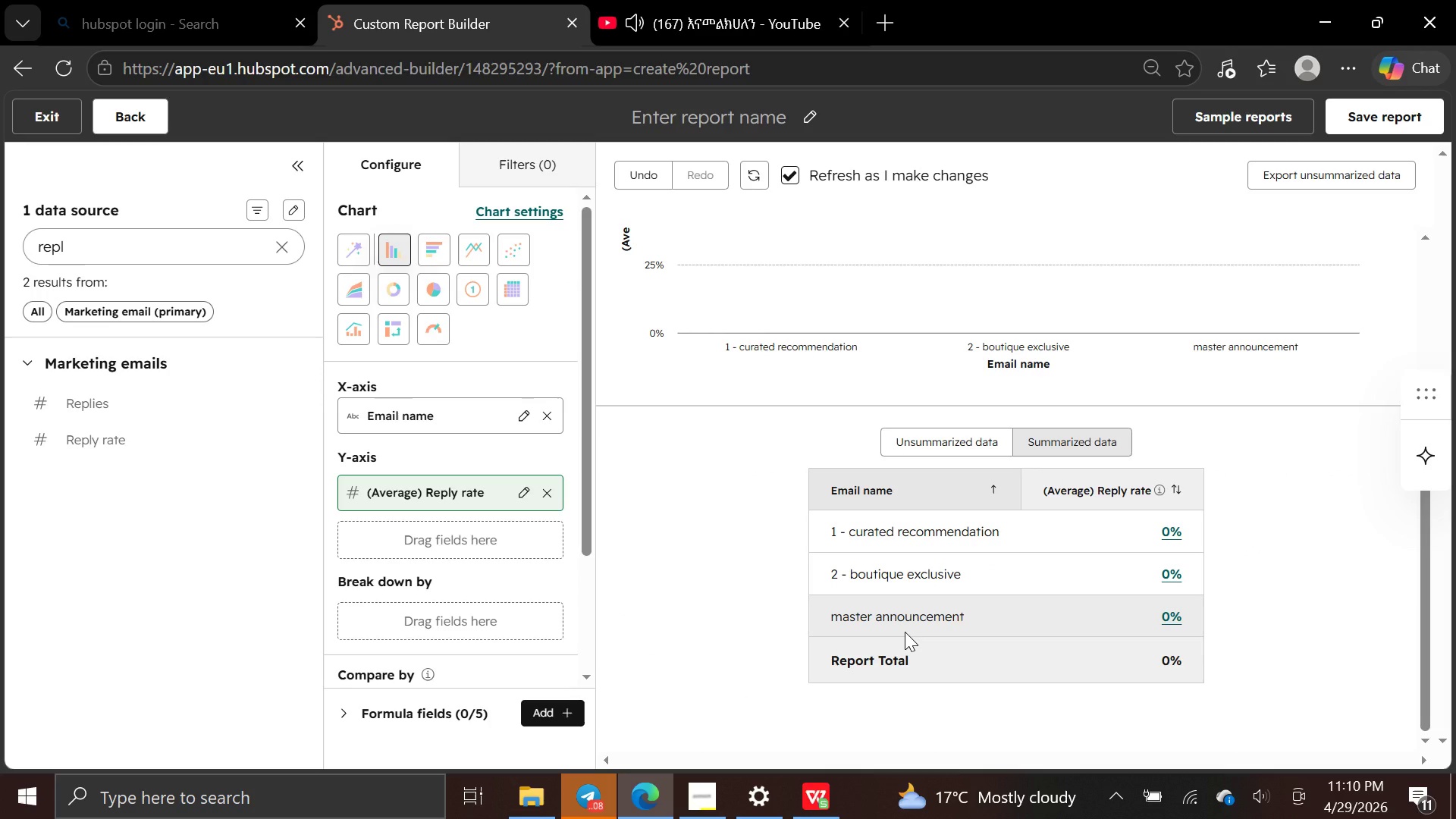 
wait(7.92)
 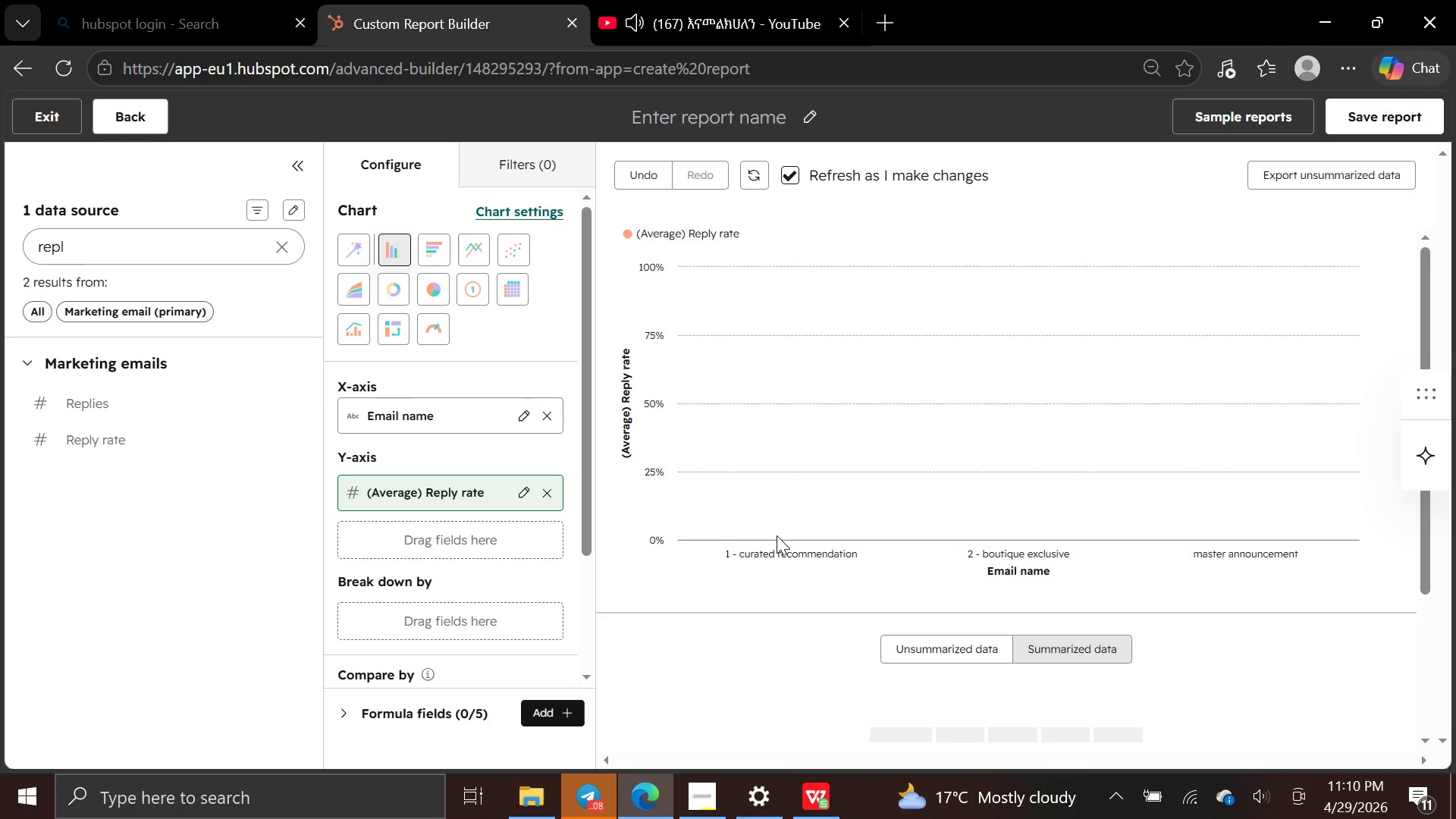 
left_click([1206, 349])
 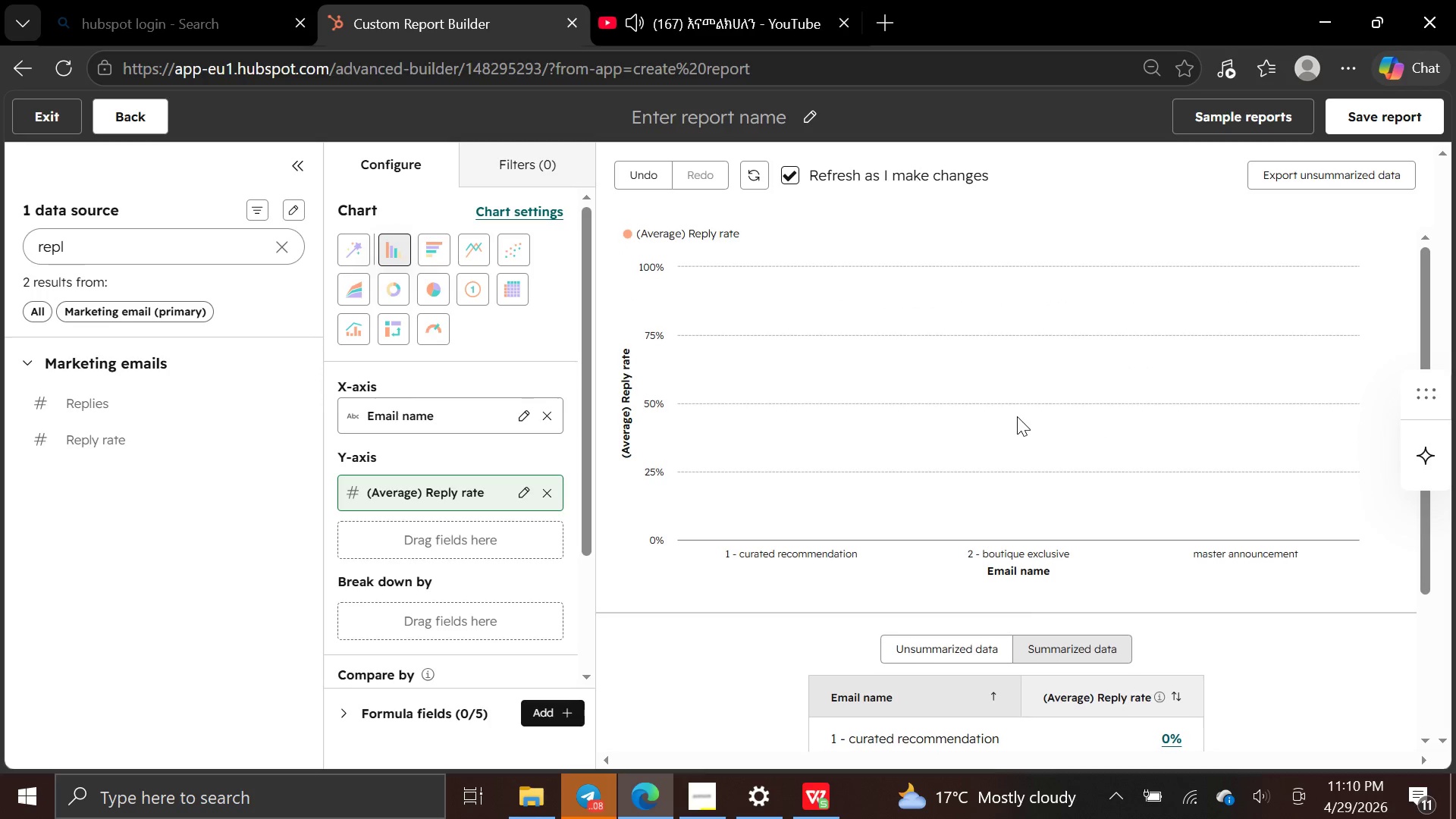 
wait(5.5)
 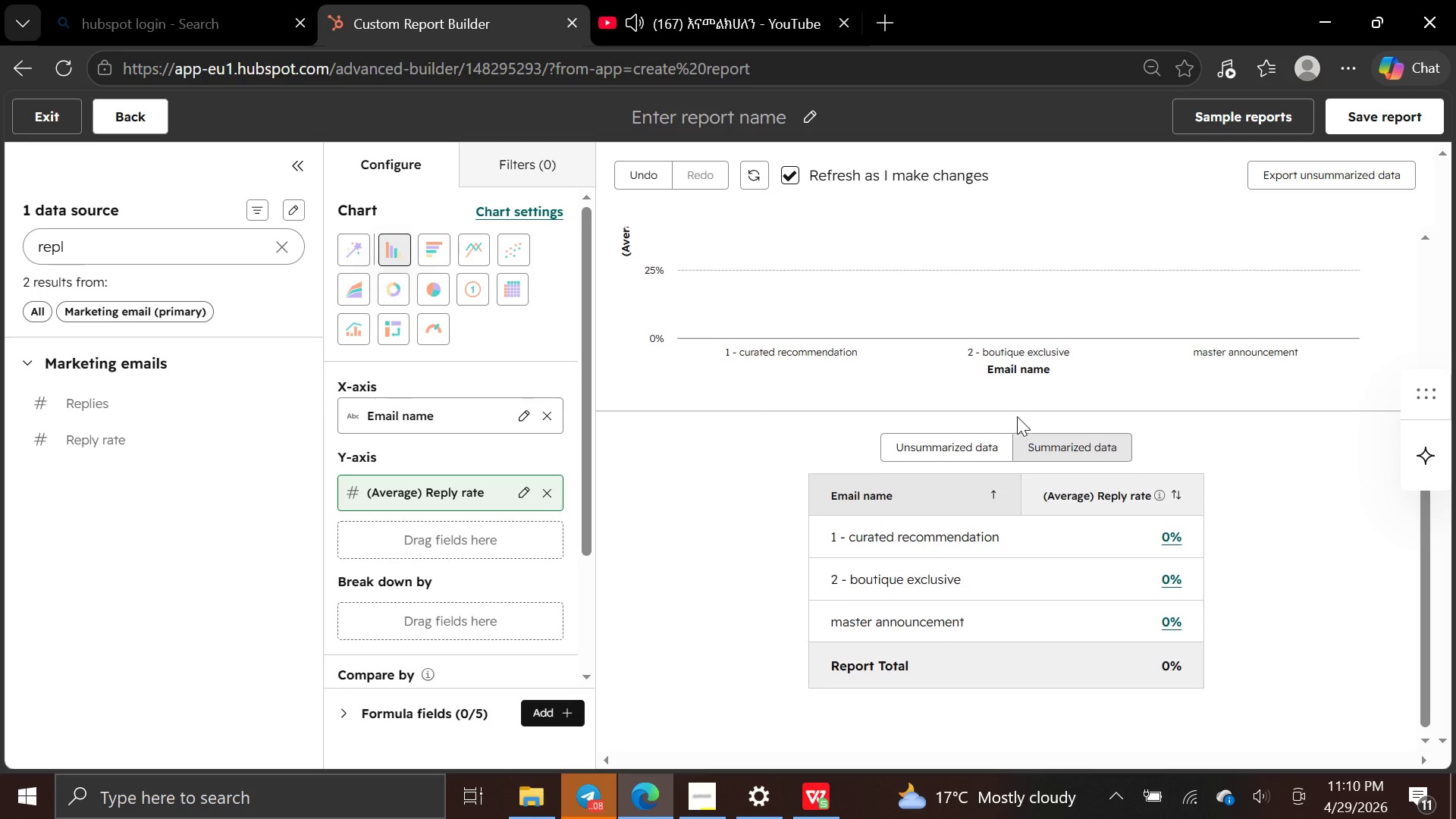 
left_click([802, 124])
 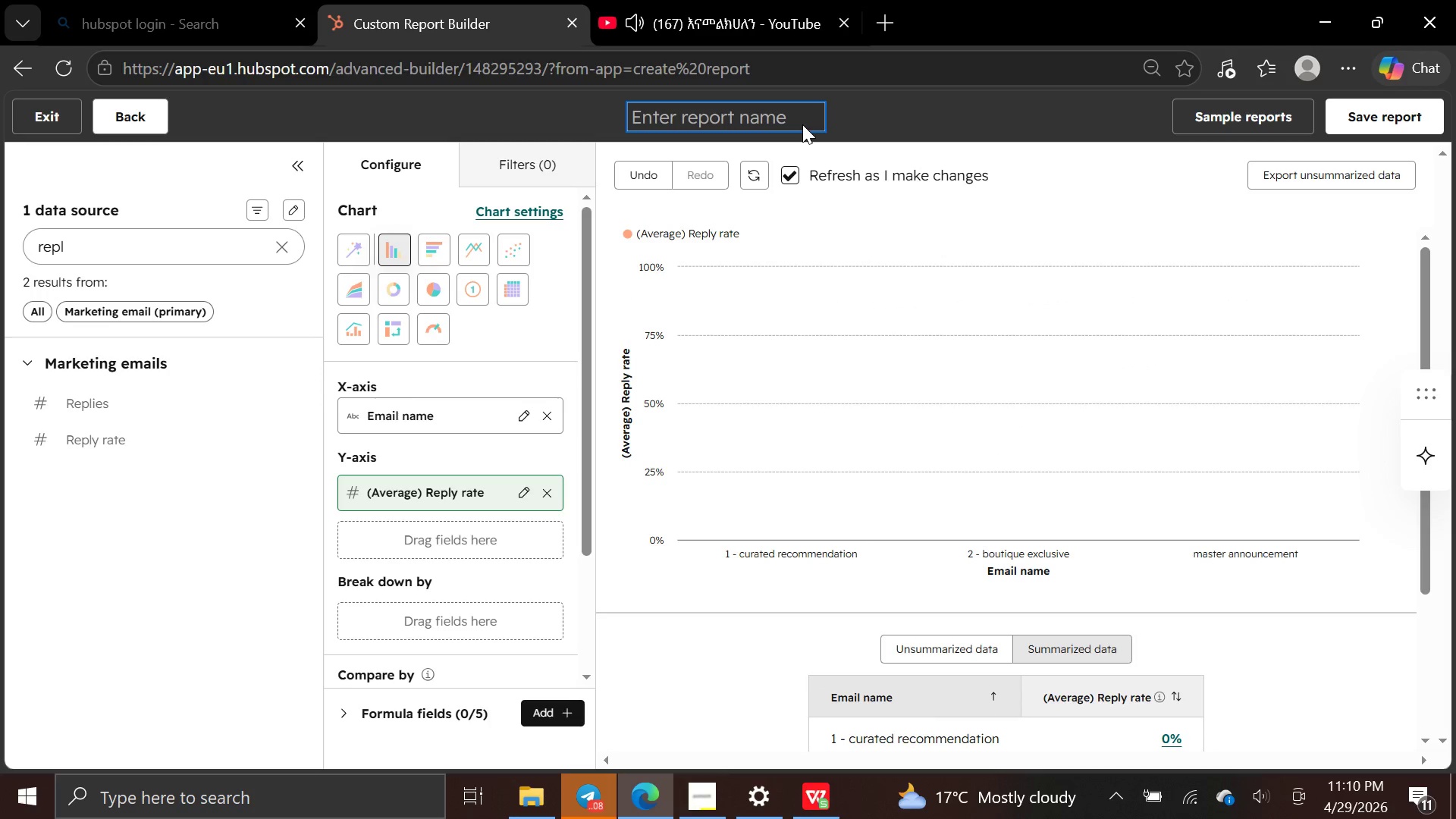 
wait(9.0)
 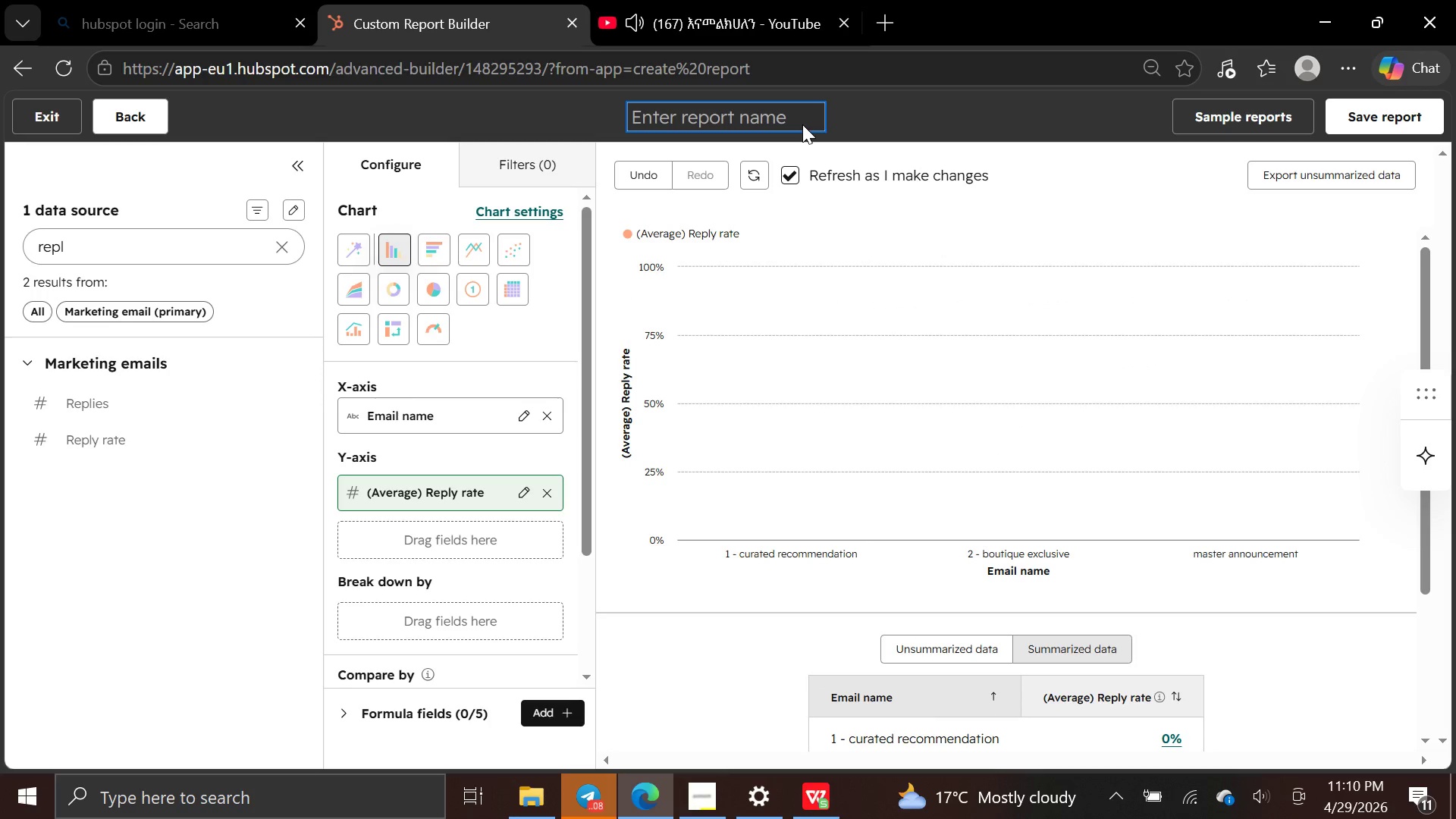 
type(reply rate)
 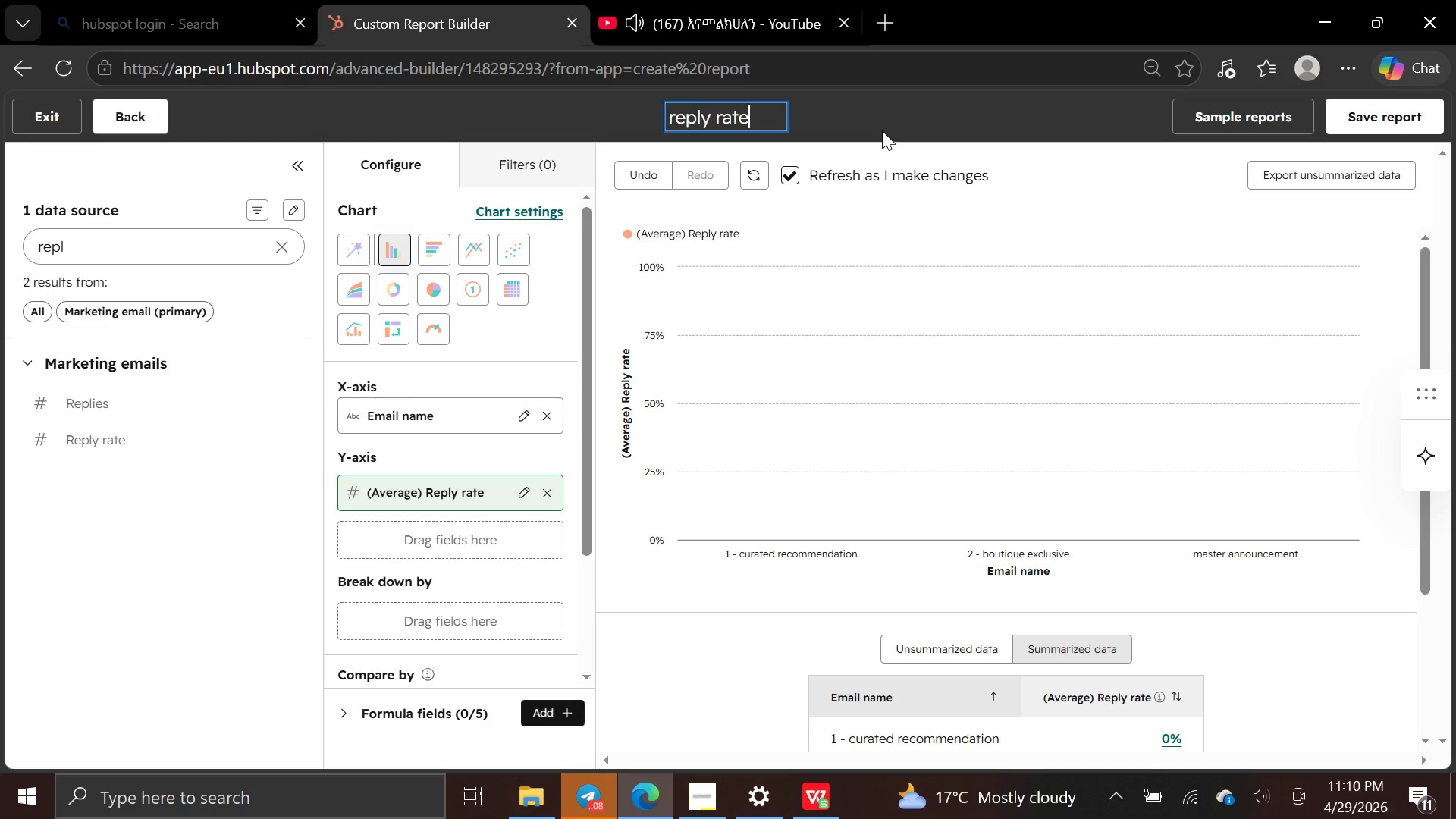 
left_click([882, 130])
 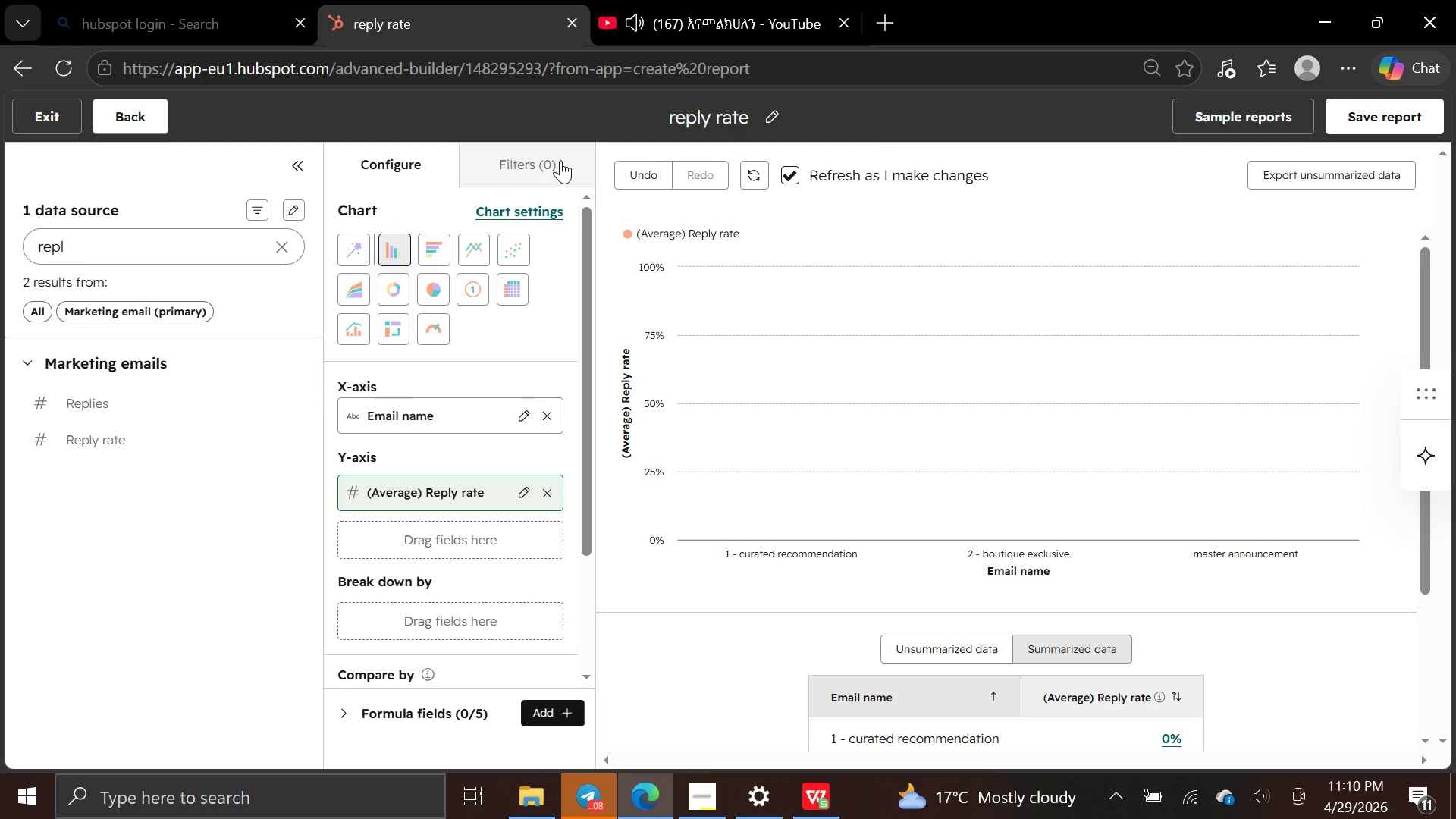 
left_click([560, 160])
 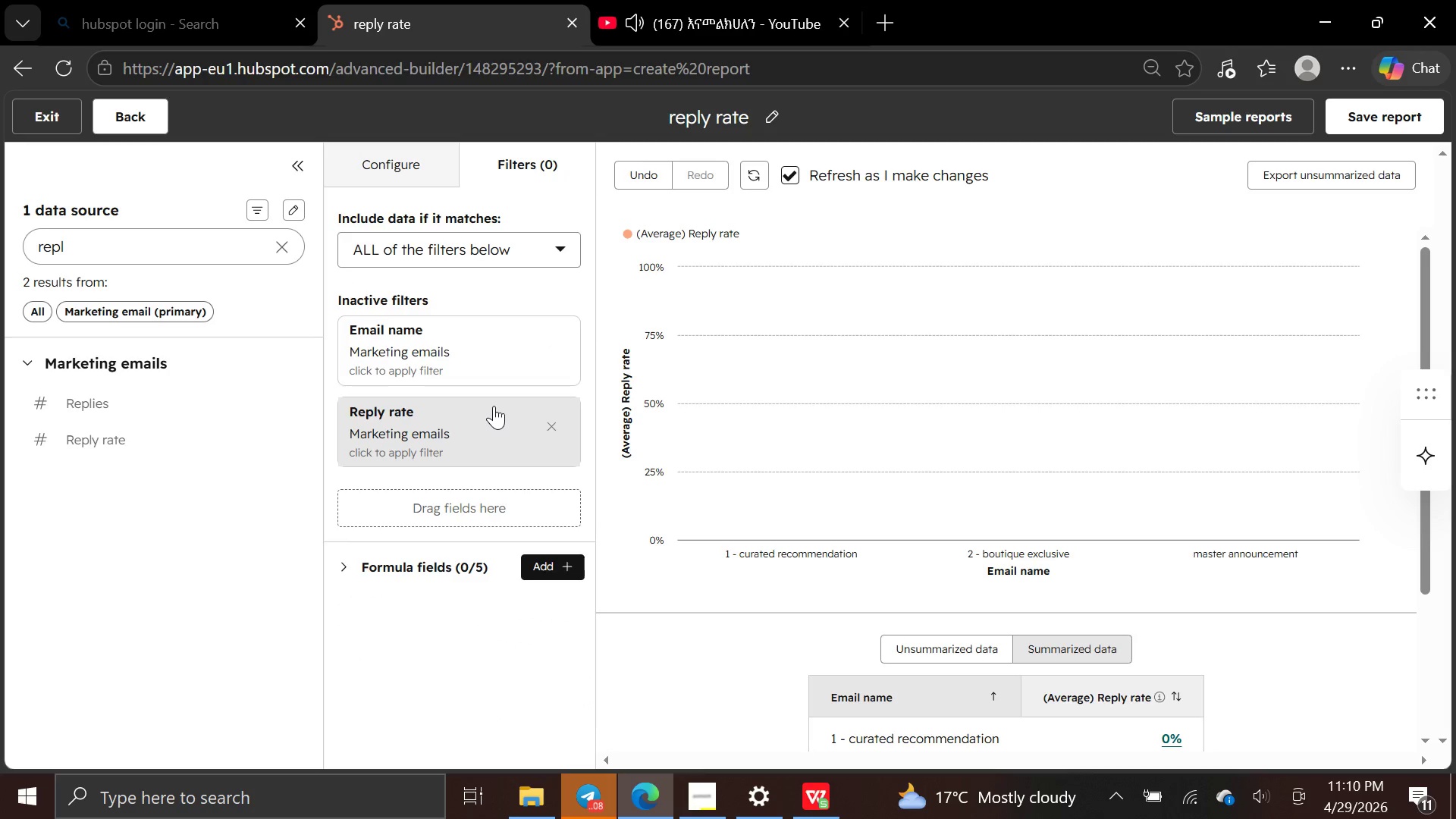 
wait(6.06)
 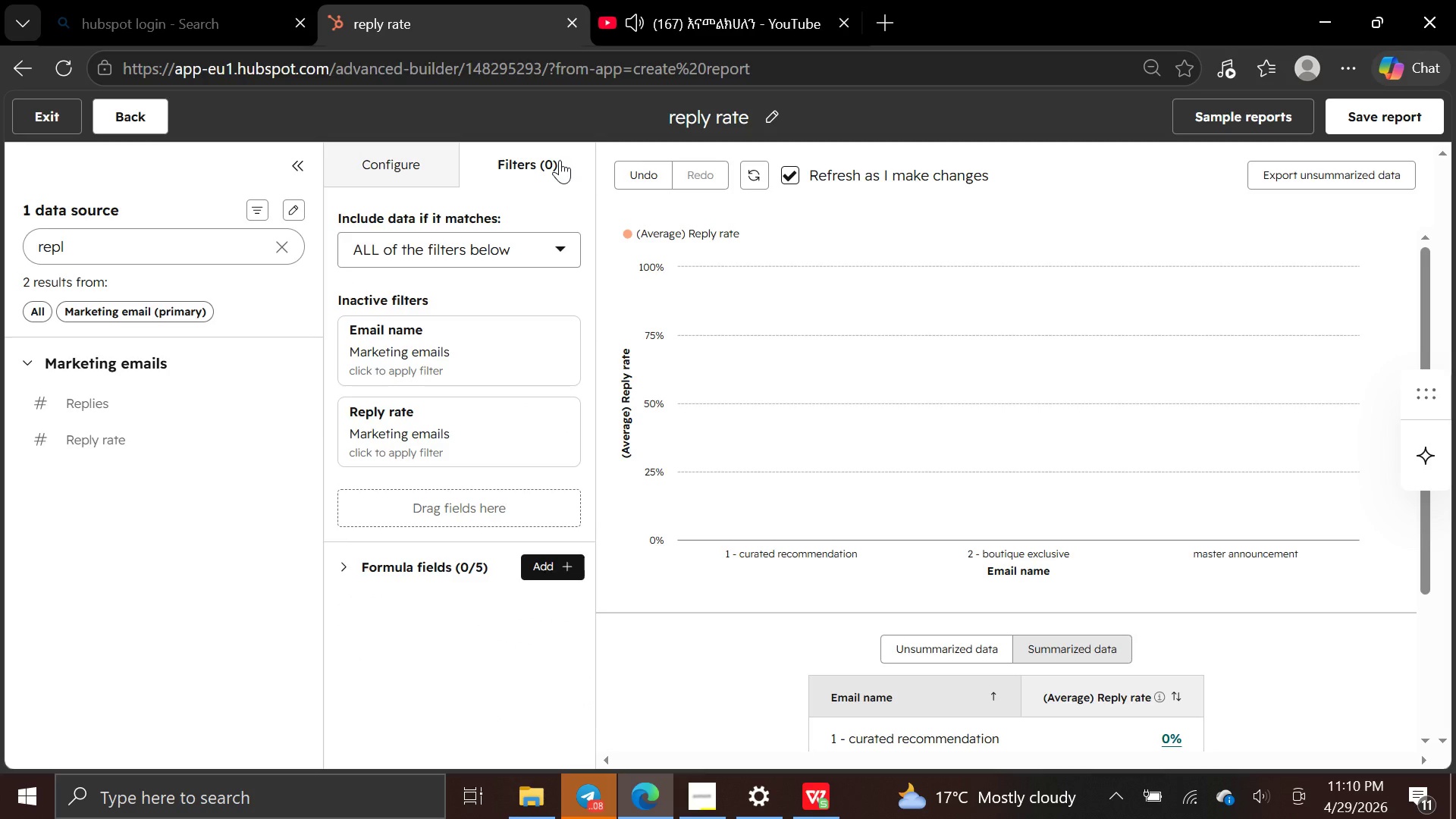 
mouse_move([489, 276])
 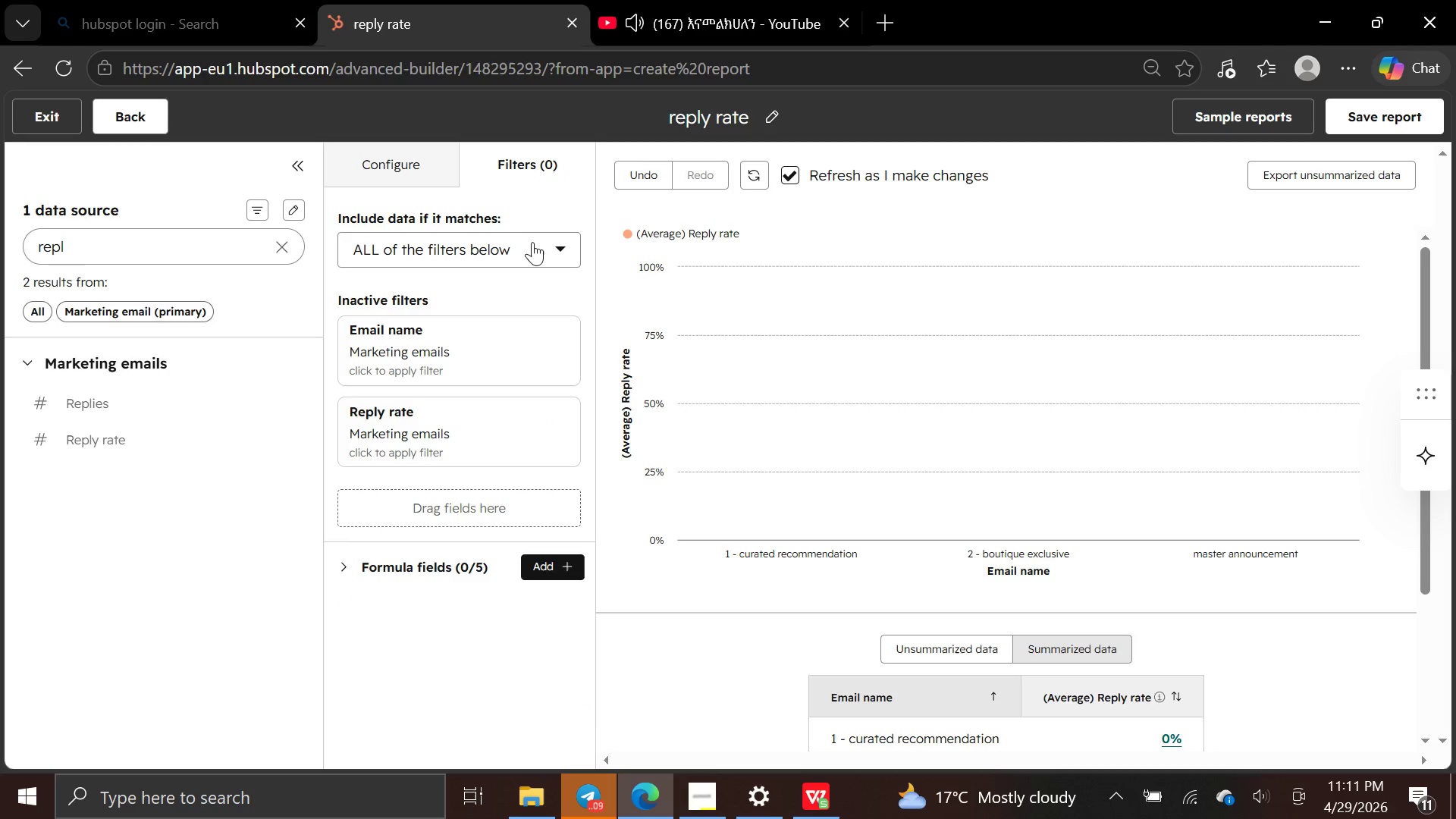 
left_click([538, 246])
 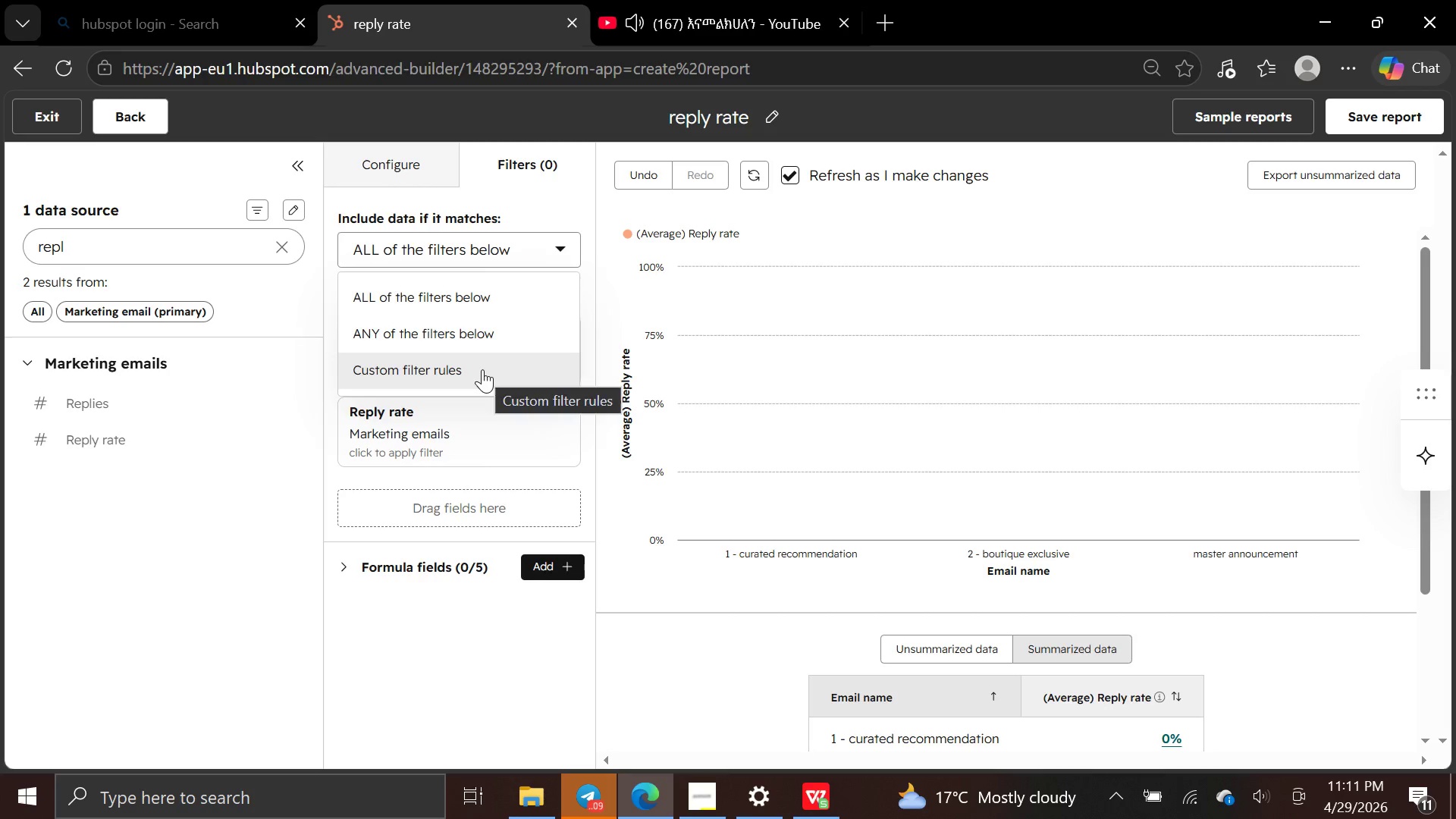 
left_click([482, 369])
 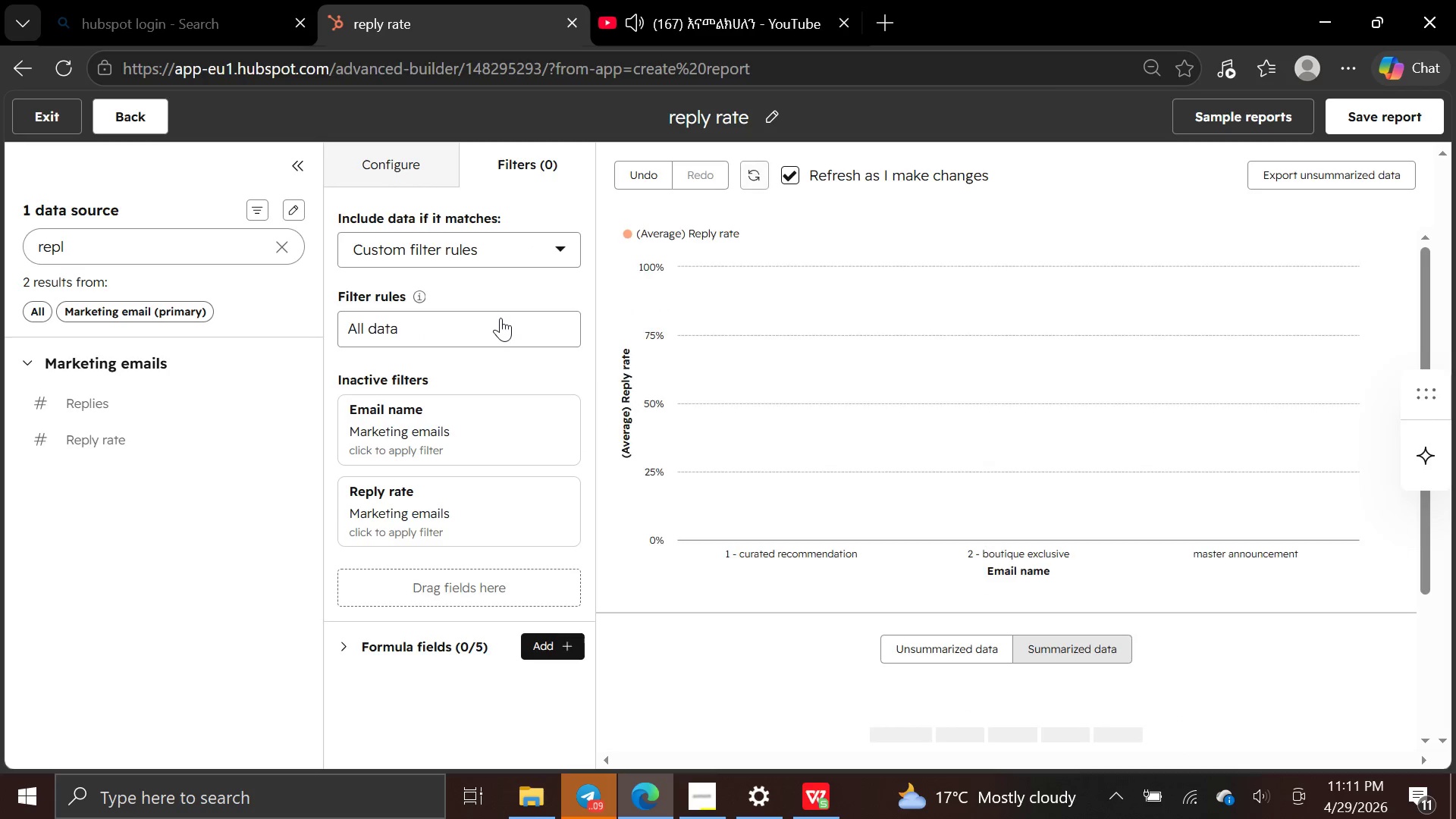 
left_click([500, 318])
 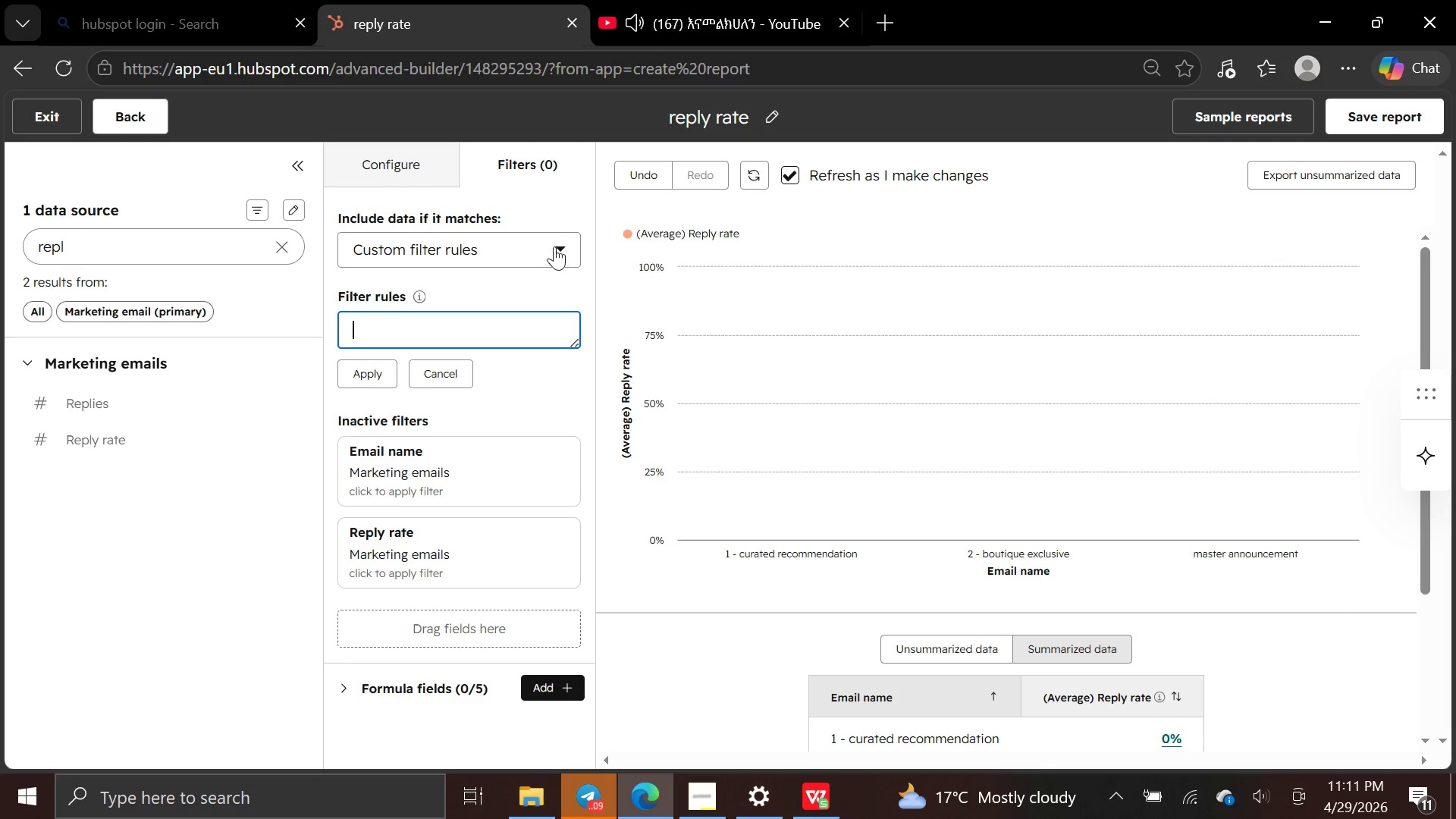 
left_click([557, 238])
 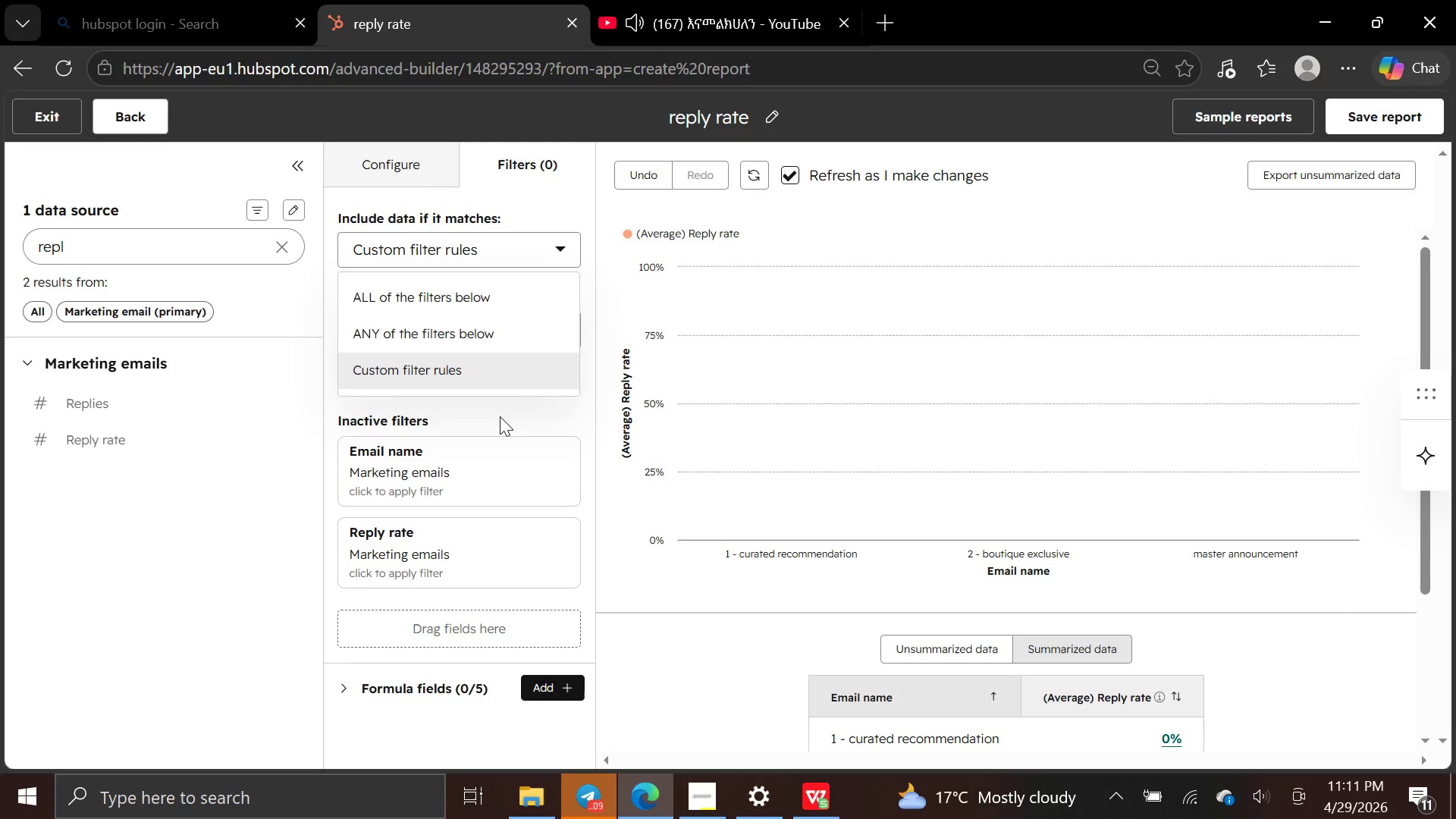 
left_click([497, 418])
 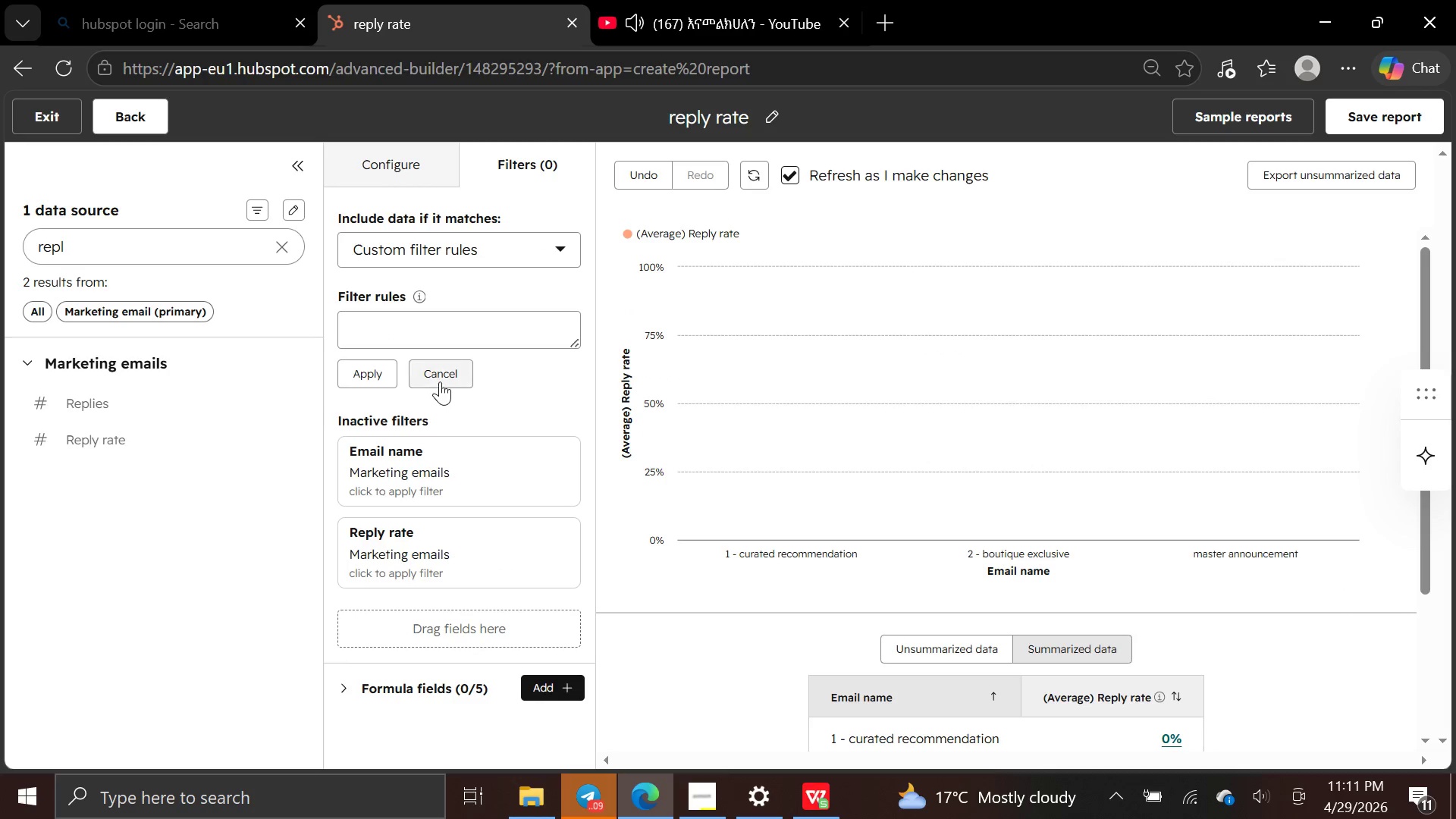 
left_click([441, 372])
 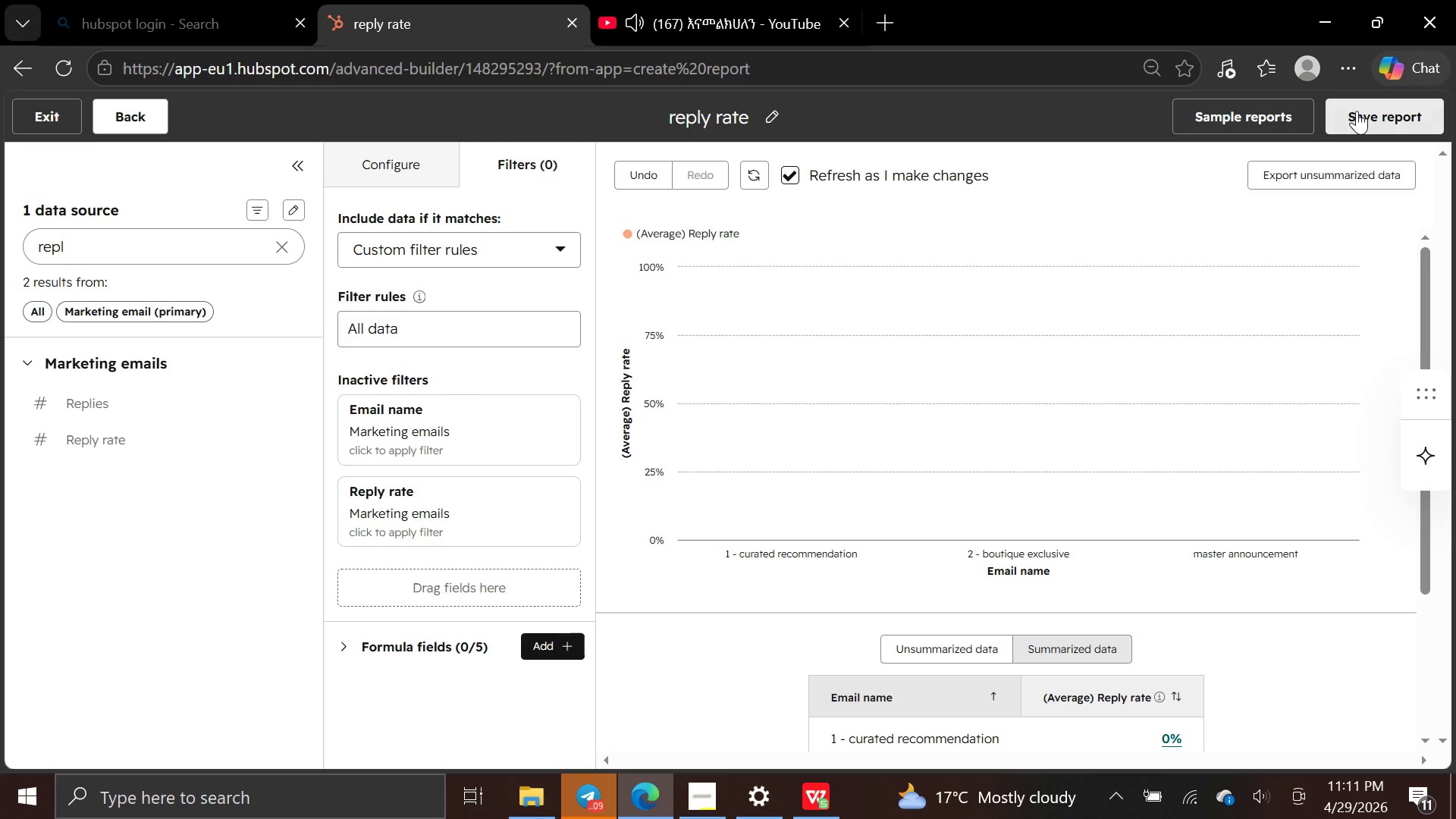 
left_click([1360, 111])
 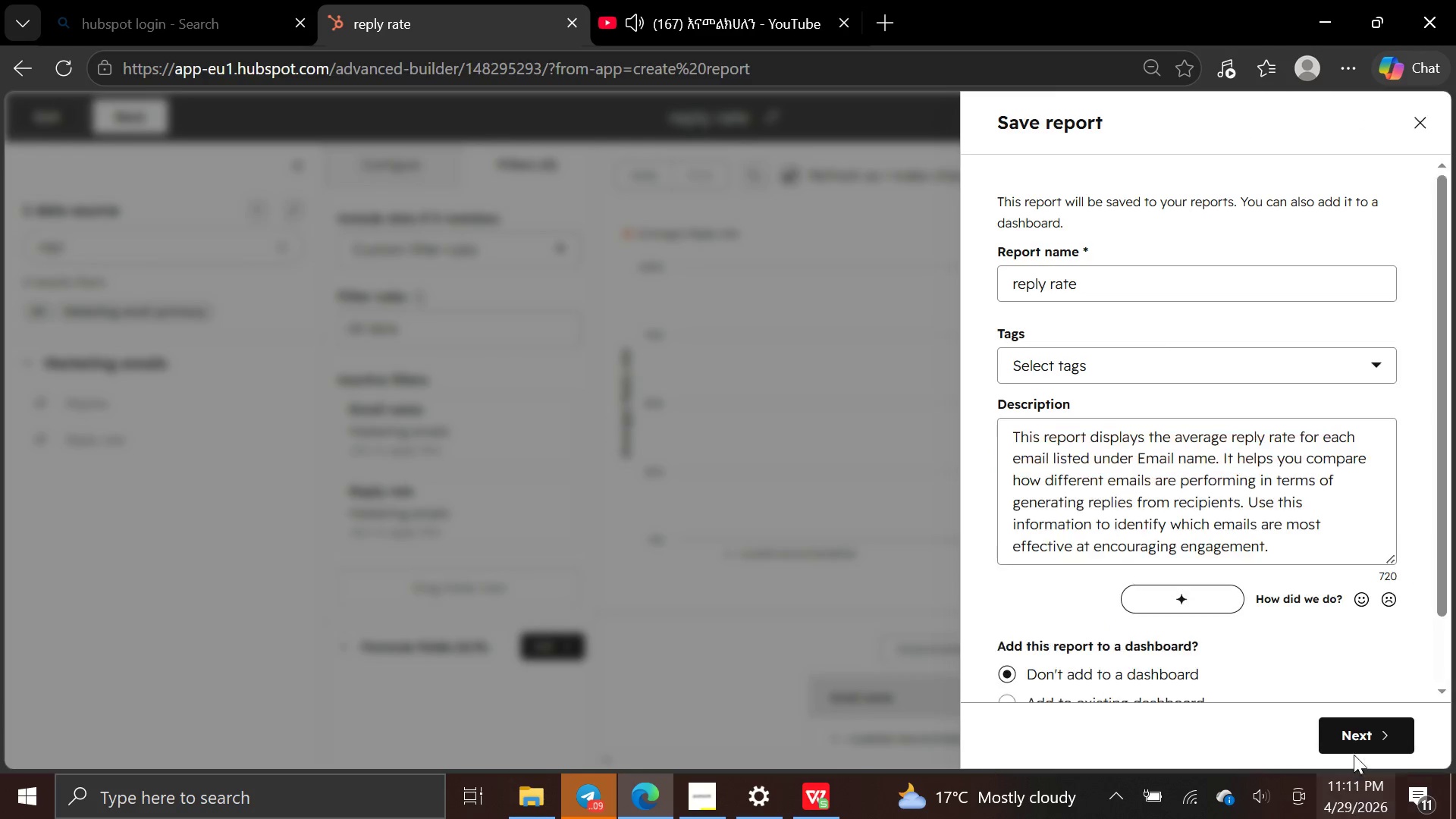 
left_click([1350, 739])
 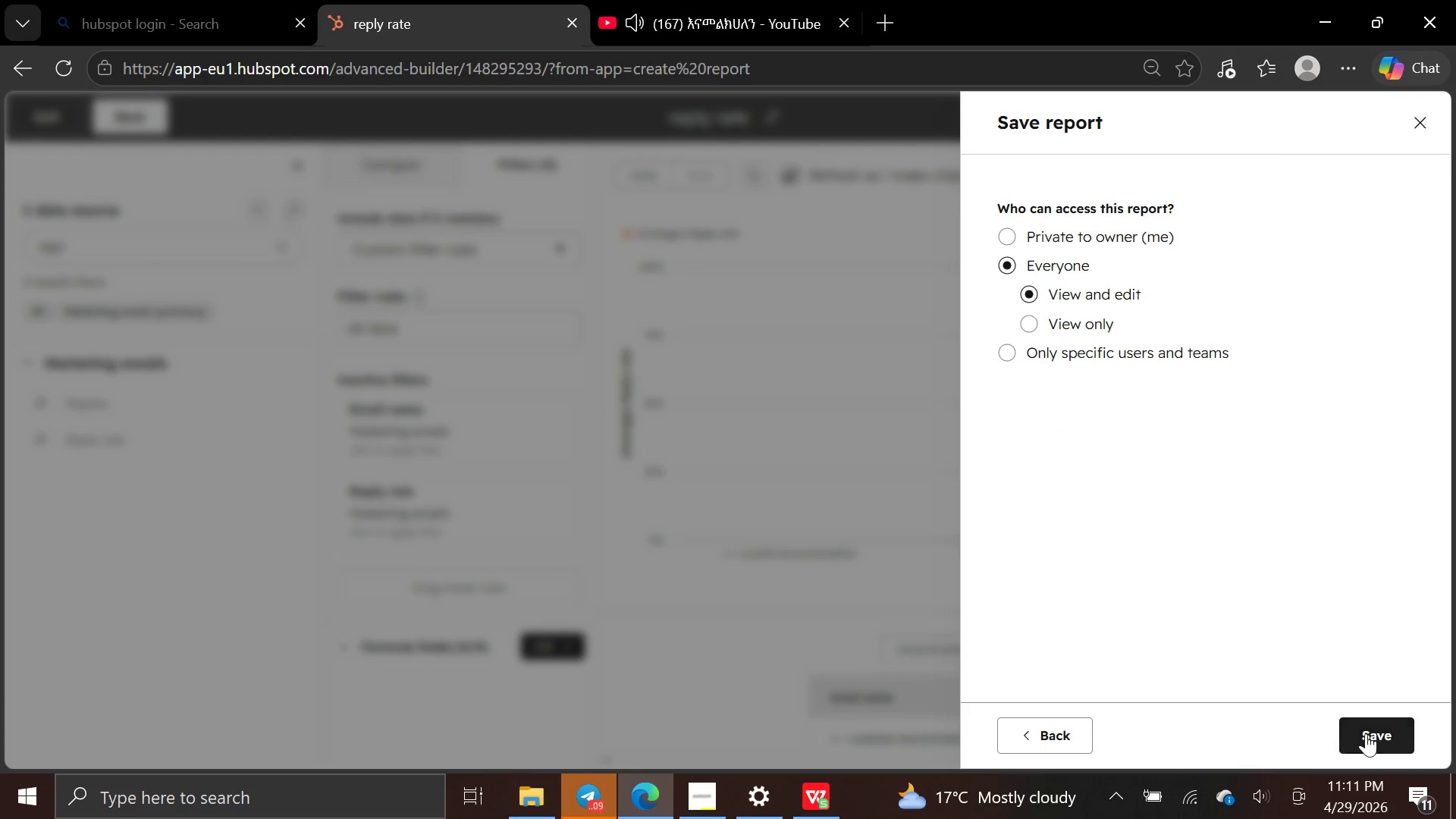 
left_click([1377, 734])
 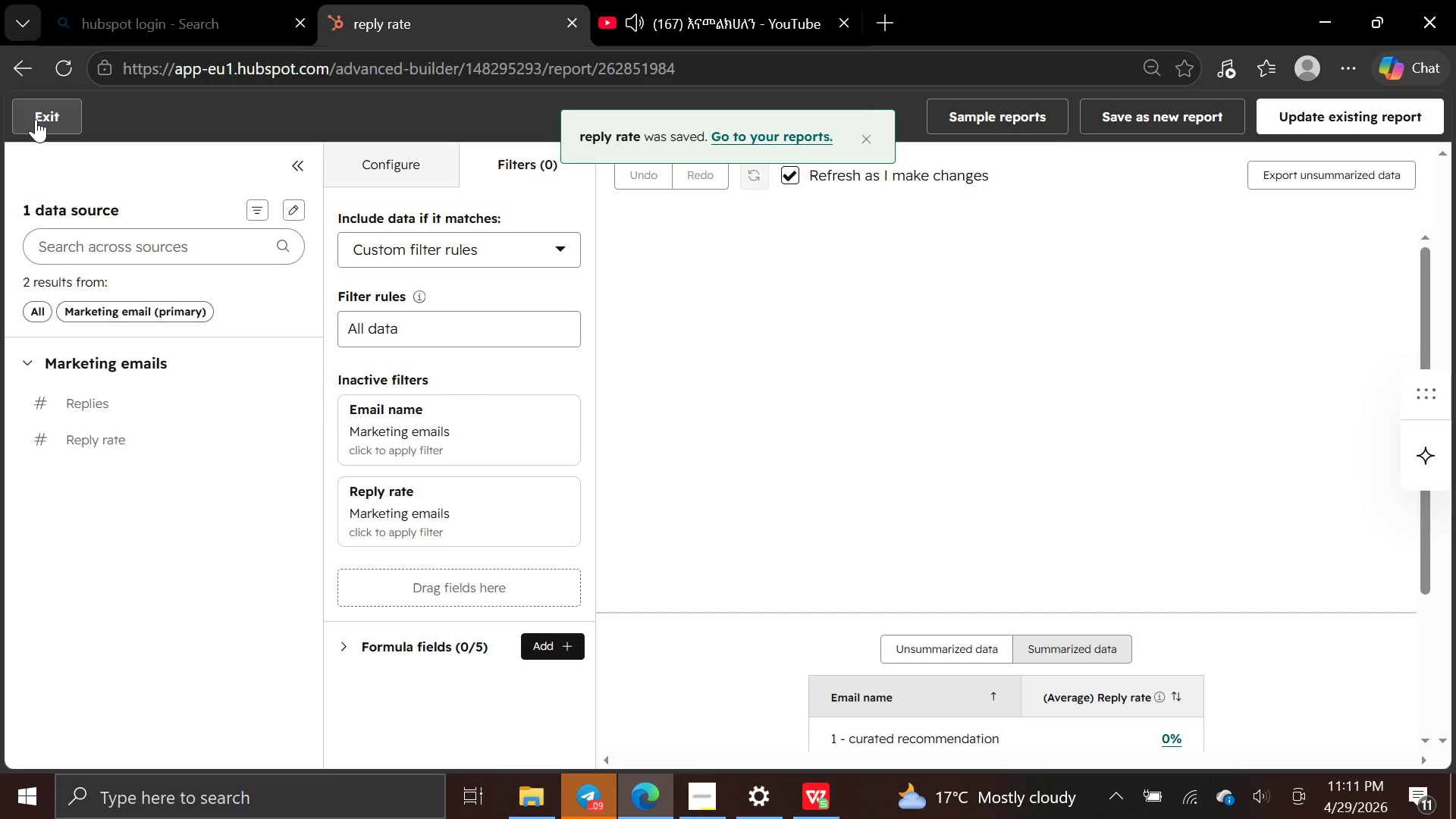 
wait(6.84)
 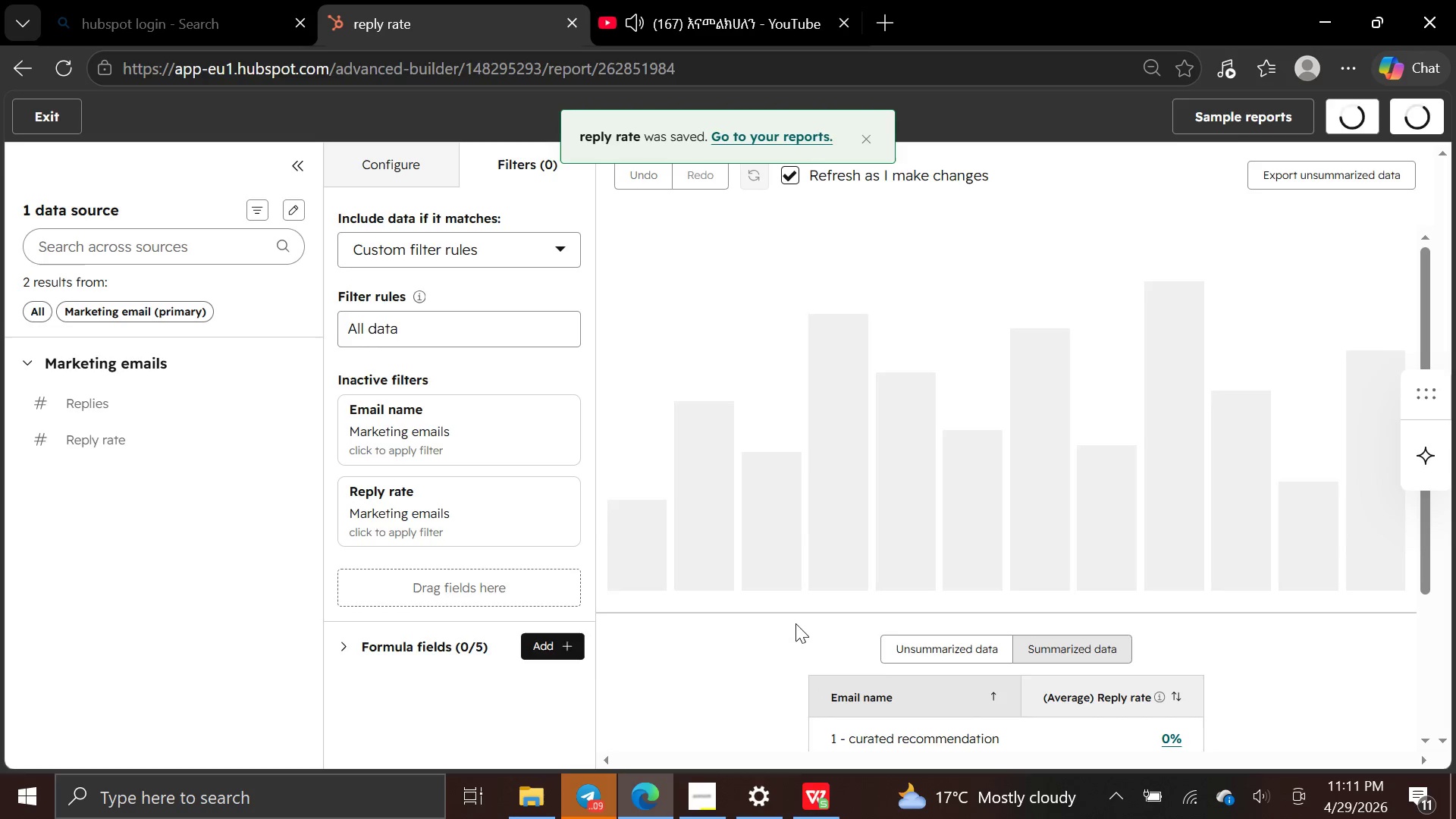 
left_click([36, 119])
 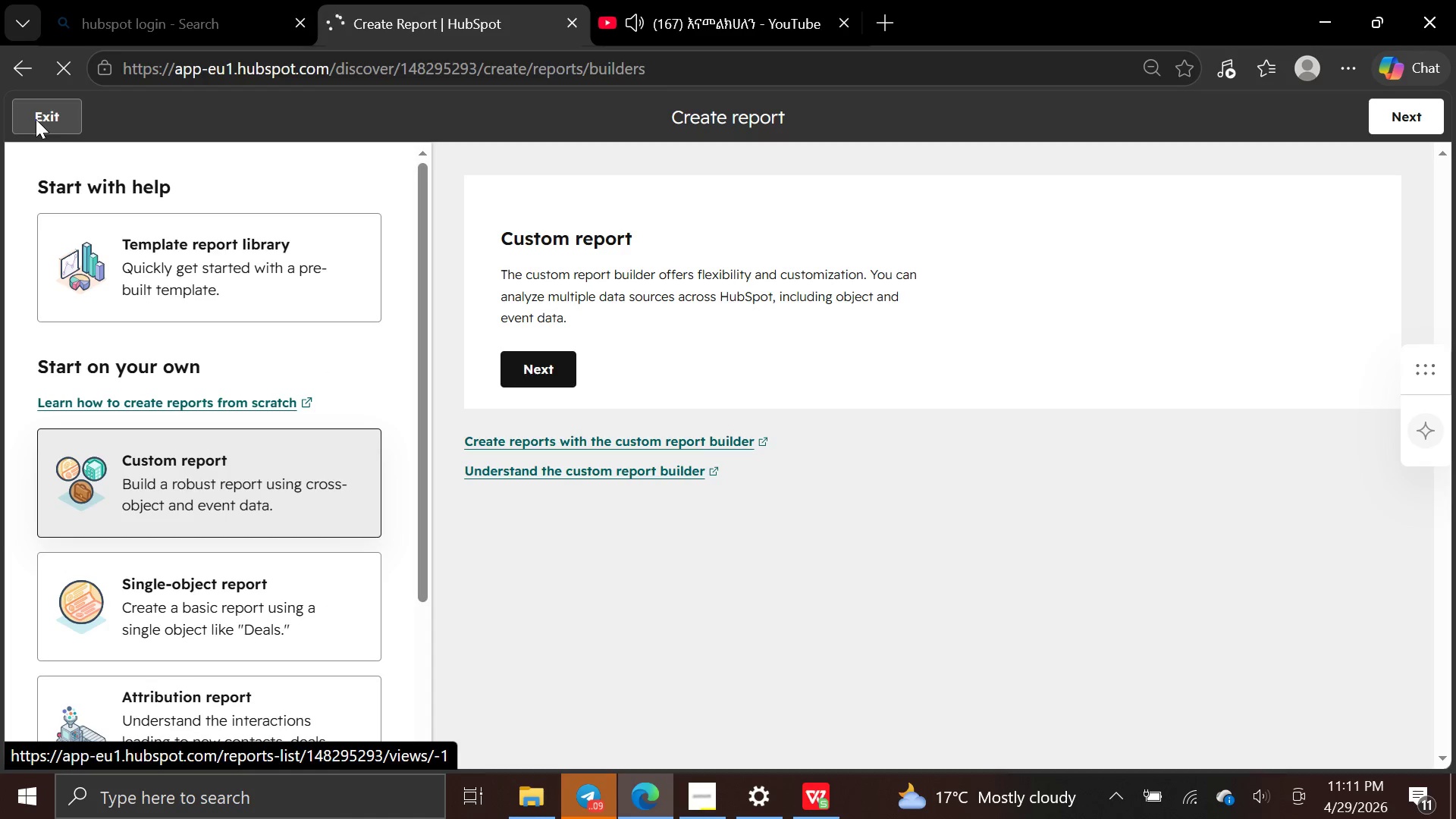 
left_click([36, 119])
 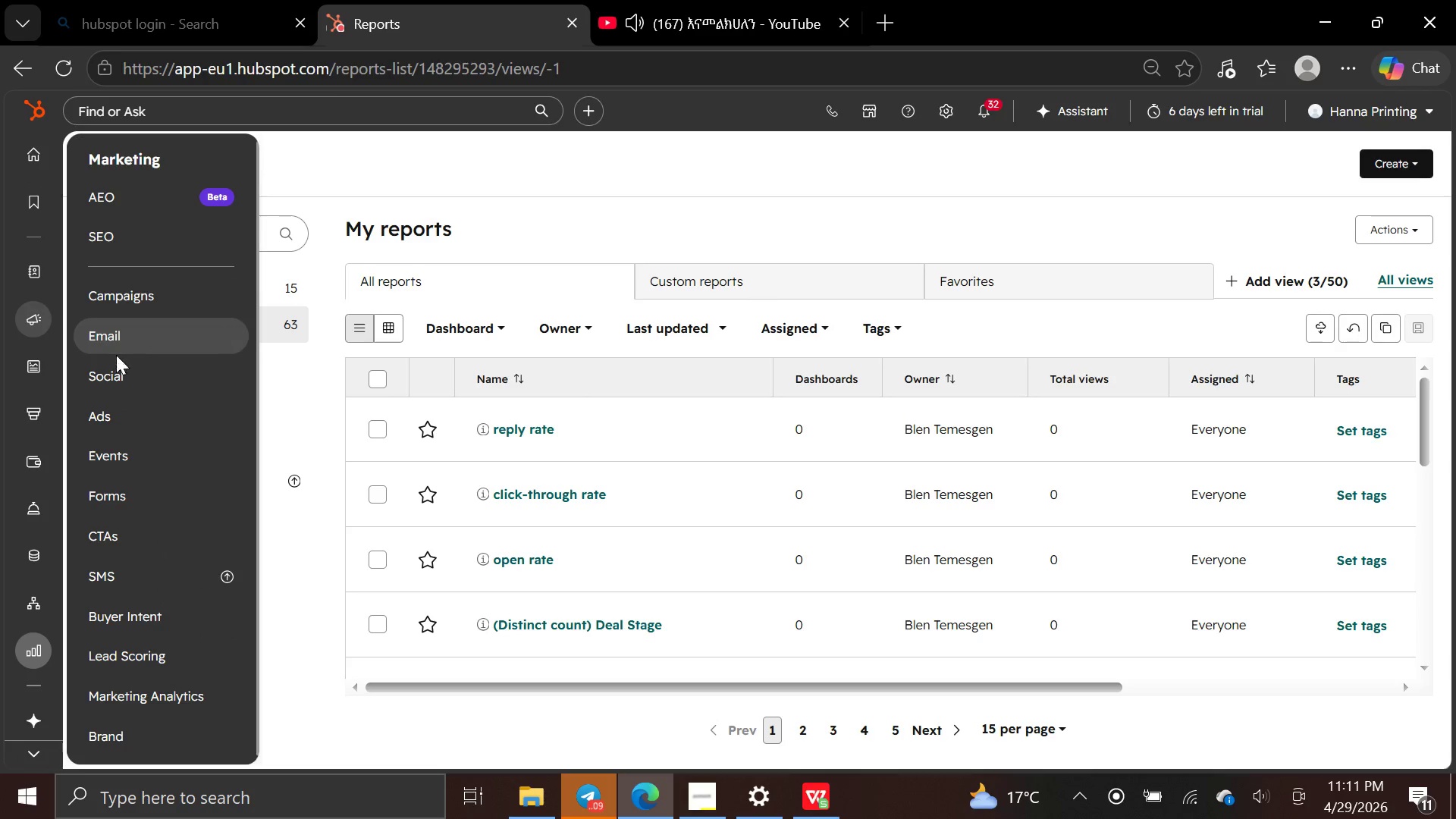 
wait(14.92)
 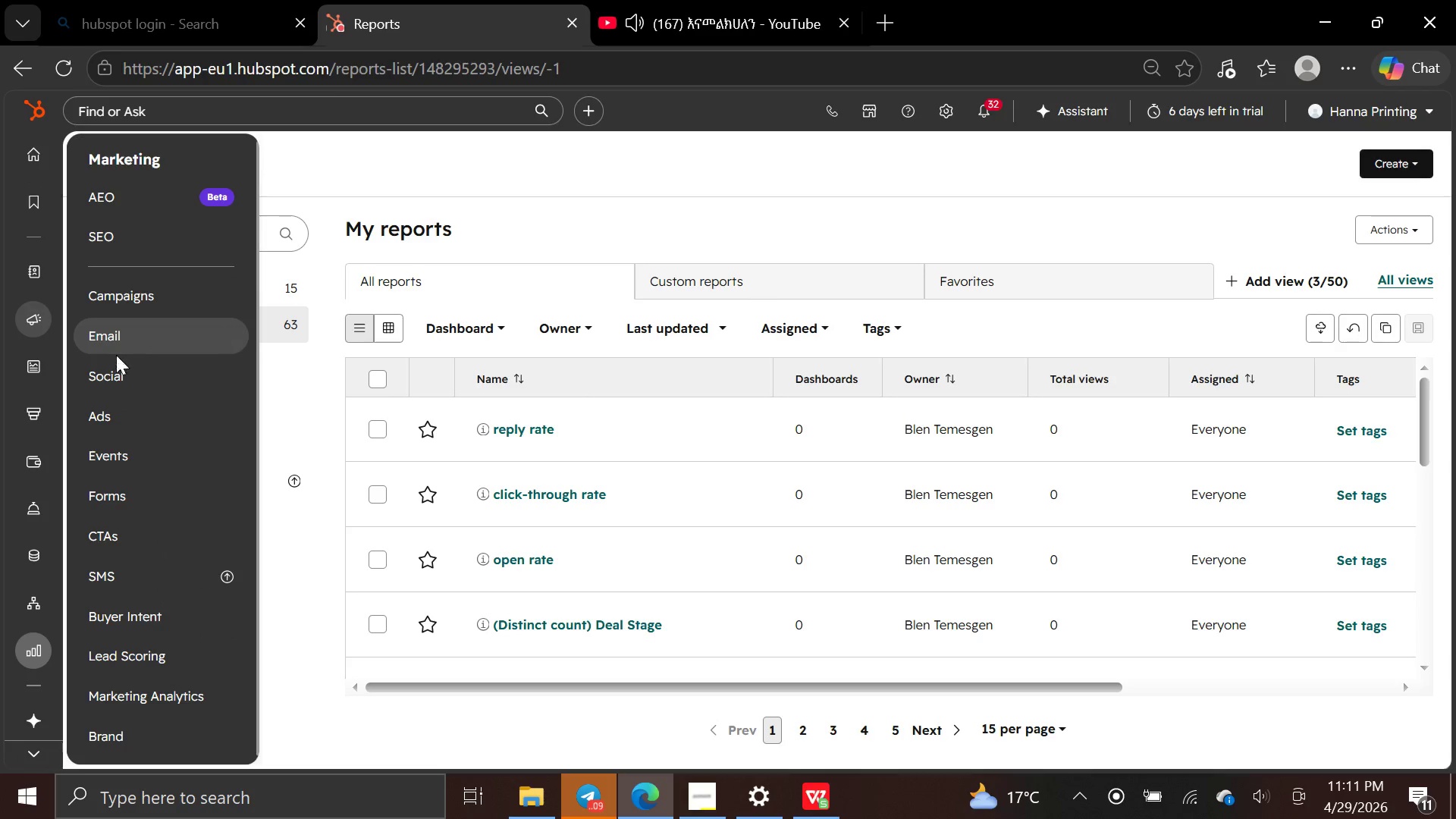 
left_click([102, 632])
 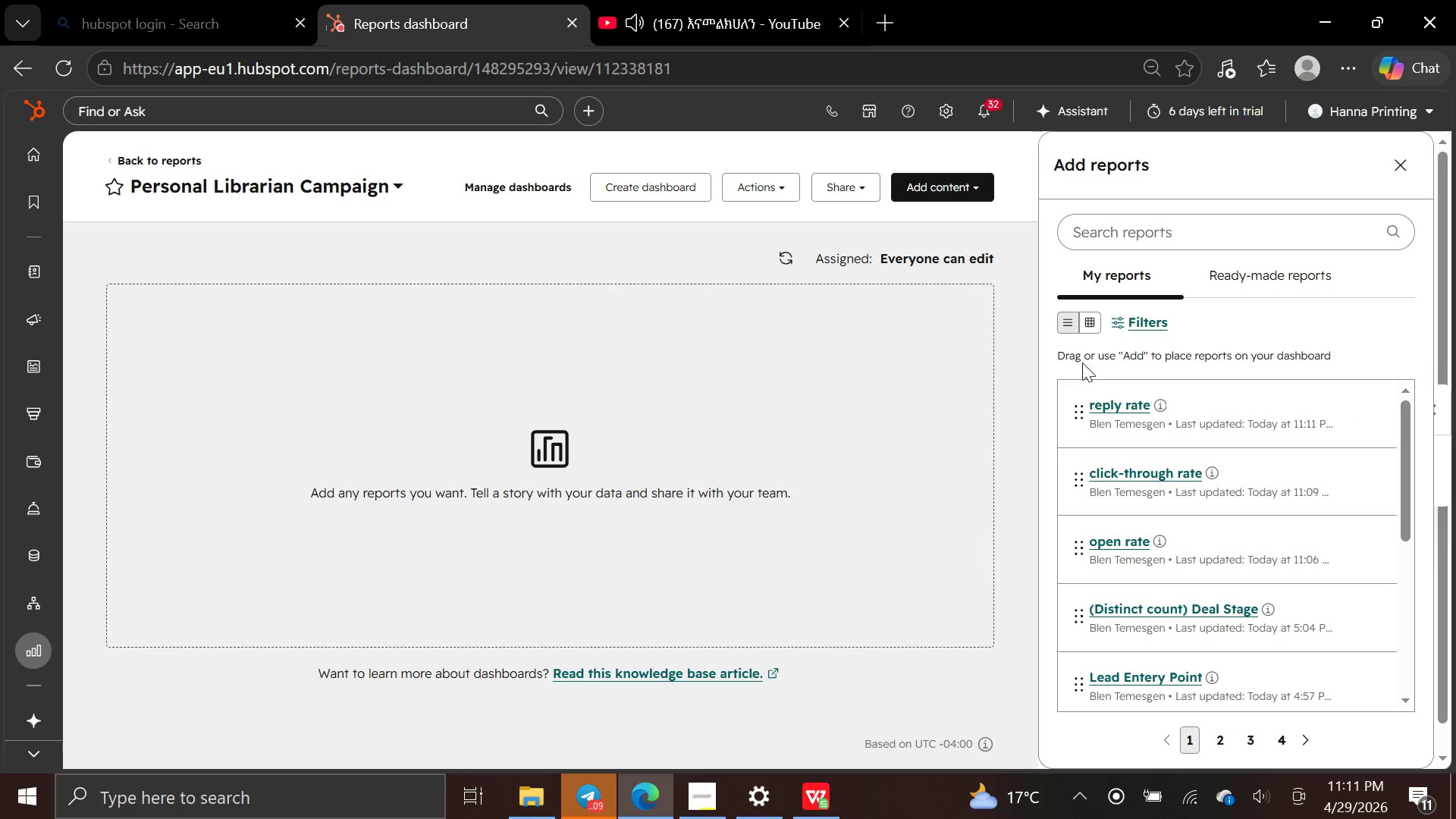 
wait(6.62)
 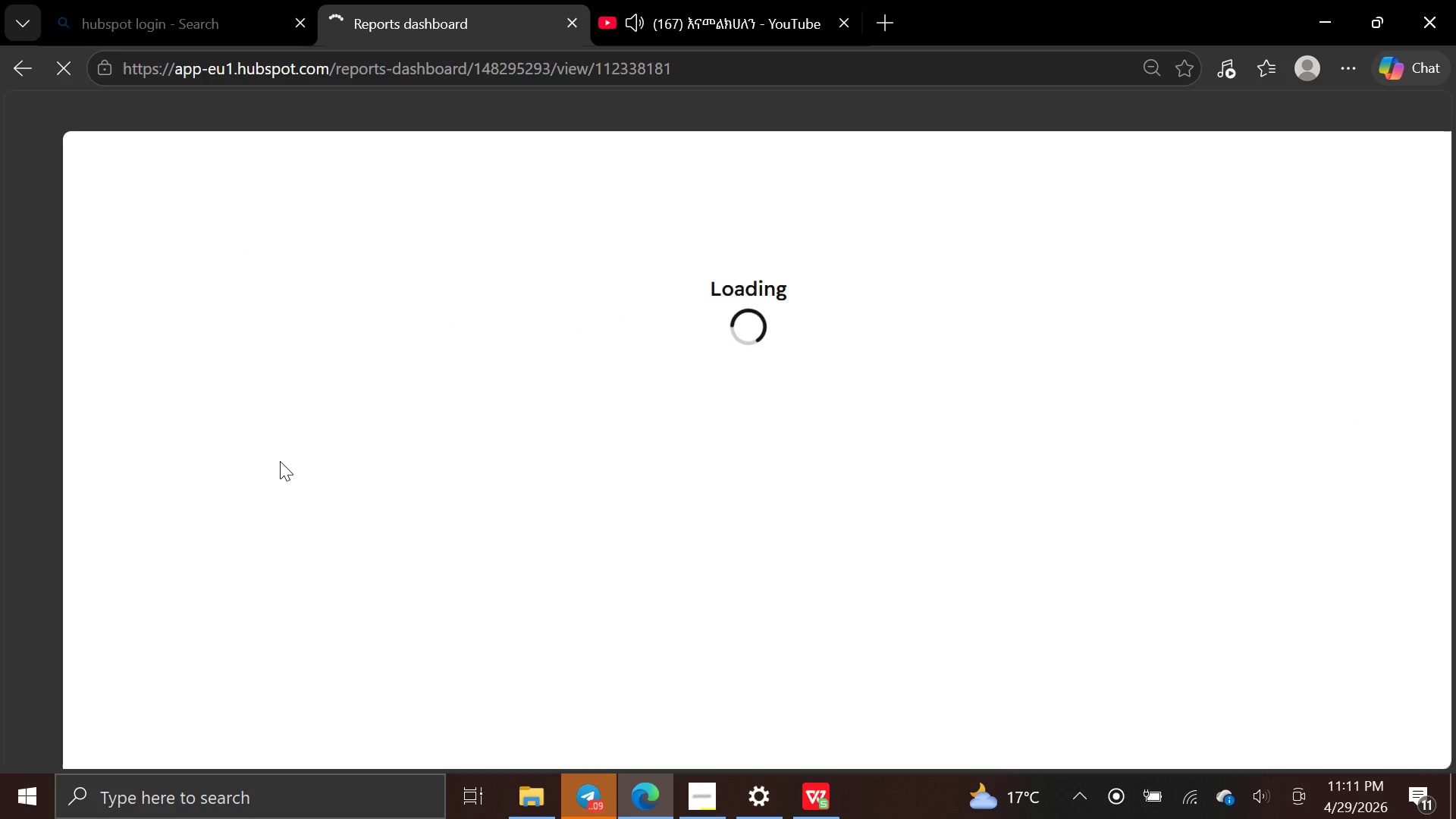 
left_click([1348, 413])
 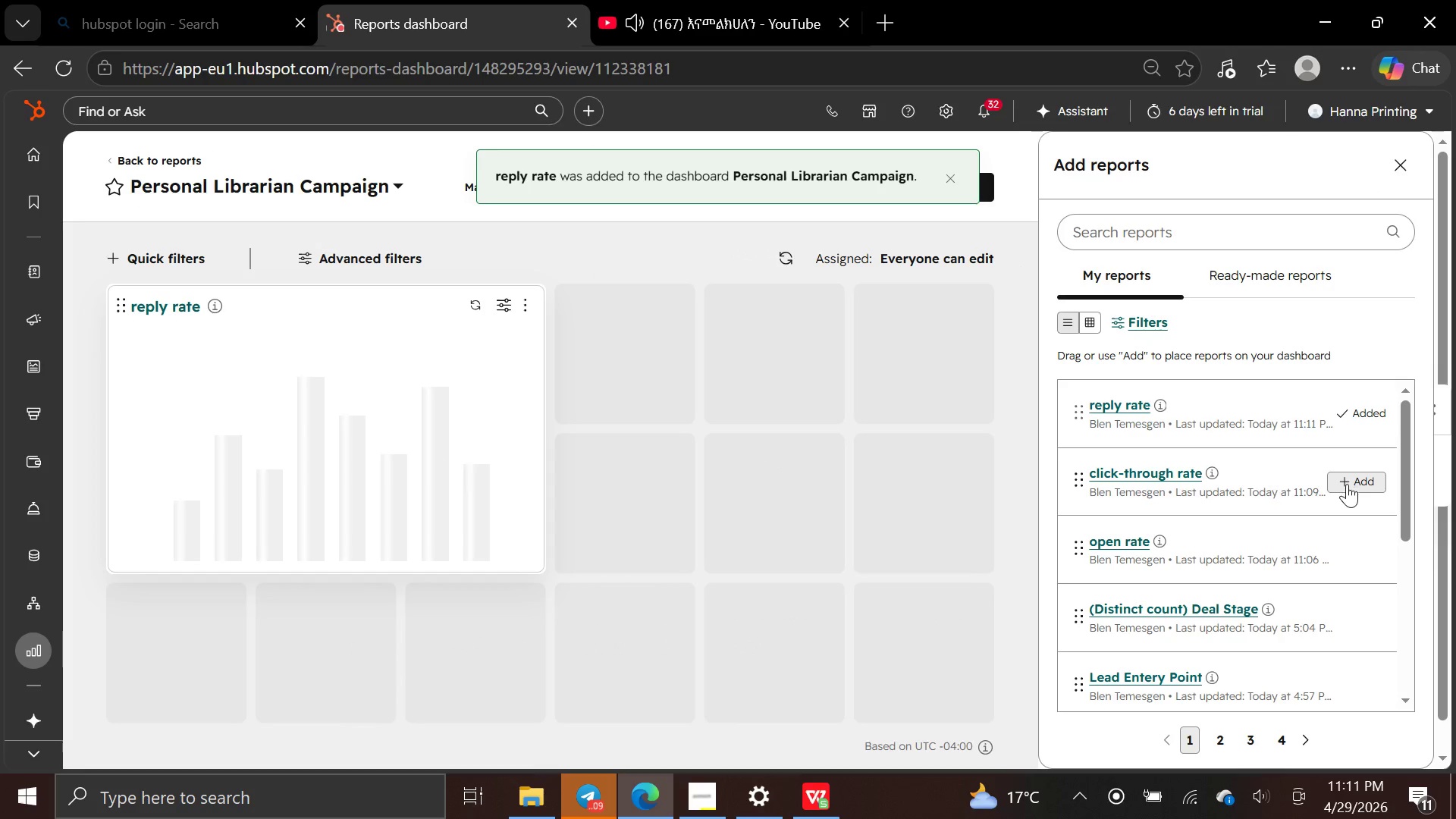 
left_click([1347, 485])
 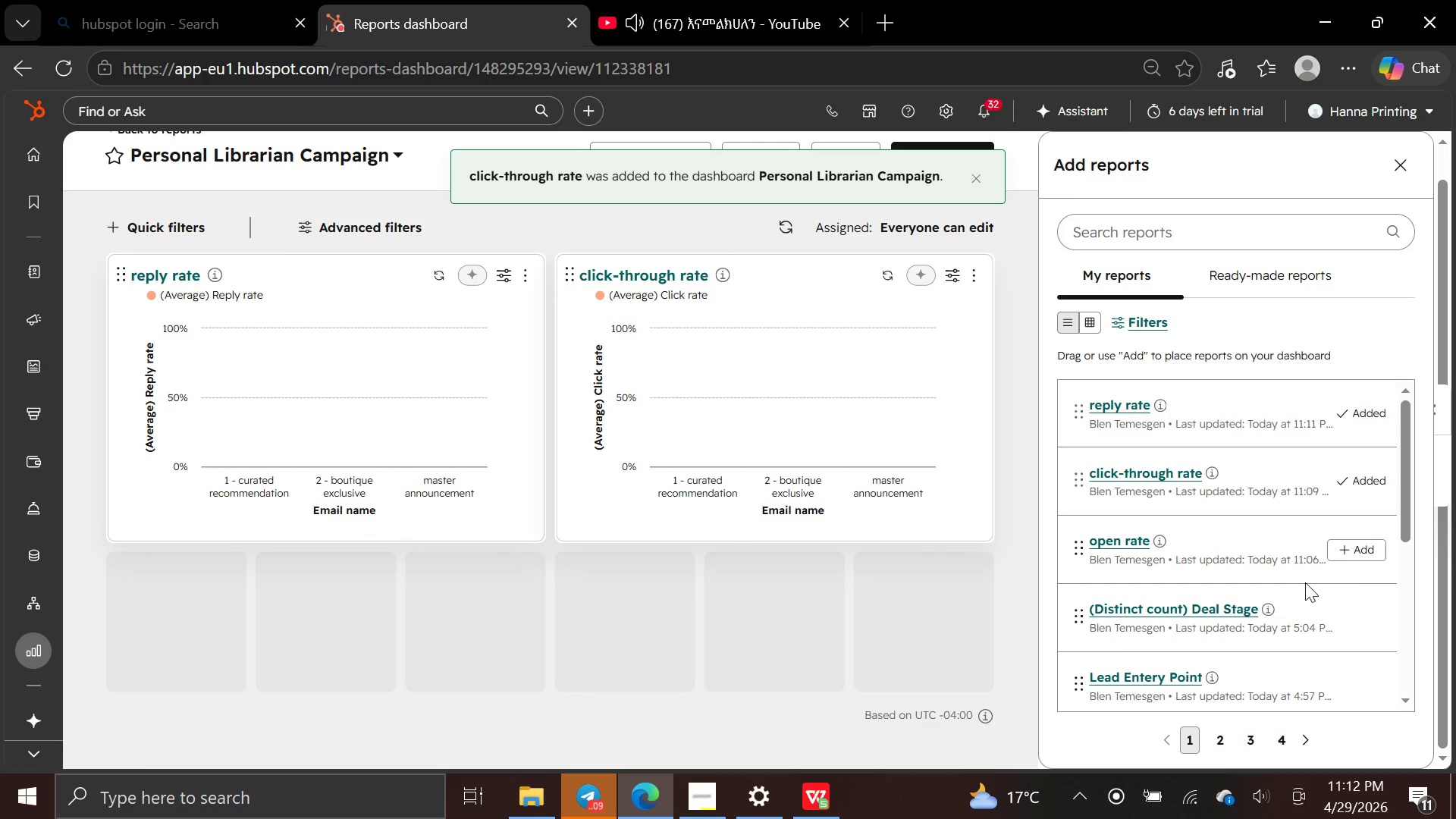 
wait(5.86)
 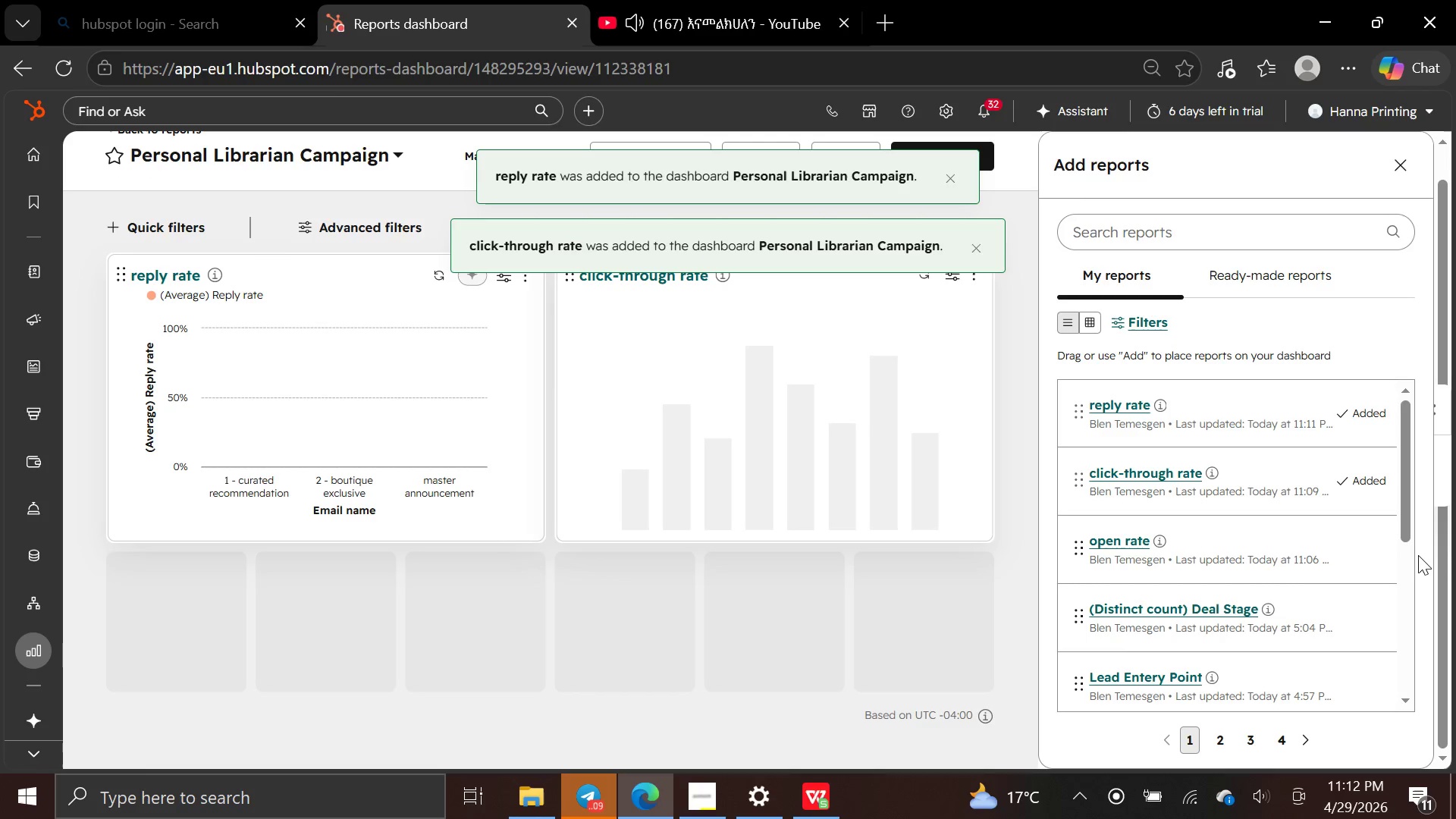 
left_click([1351, 550])
 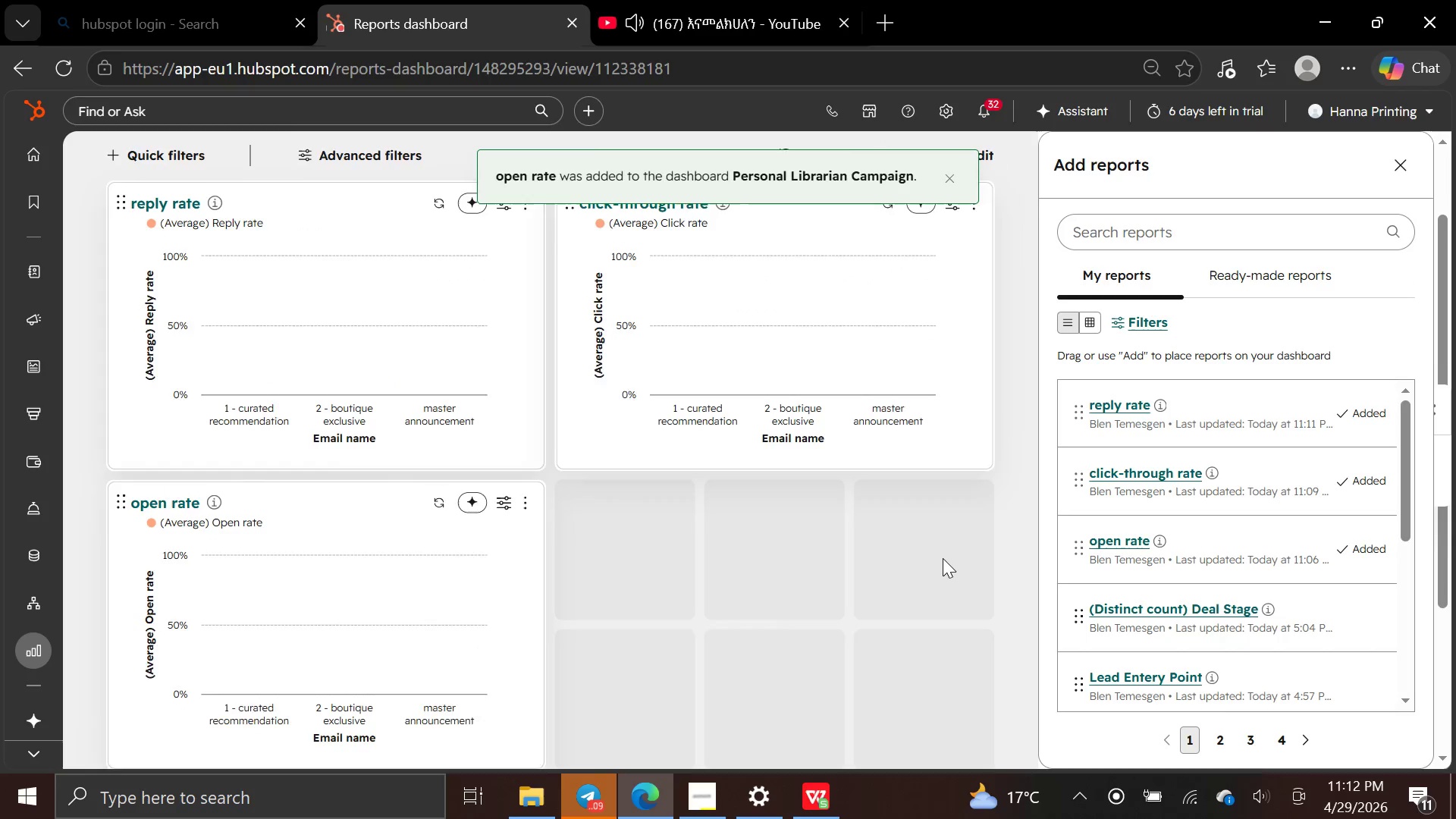 
wait(6.09)
 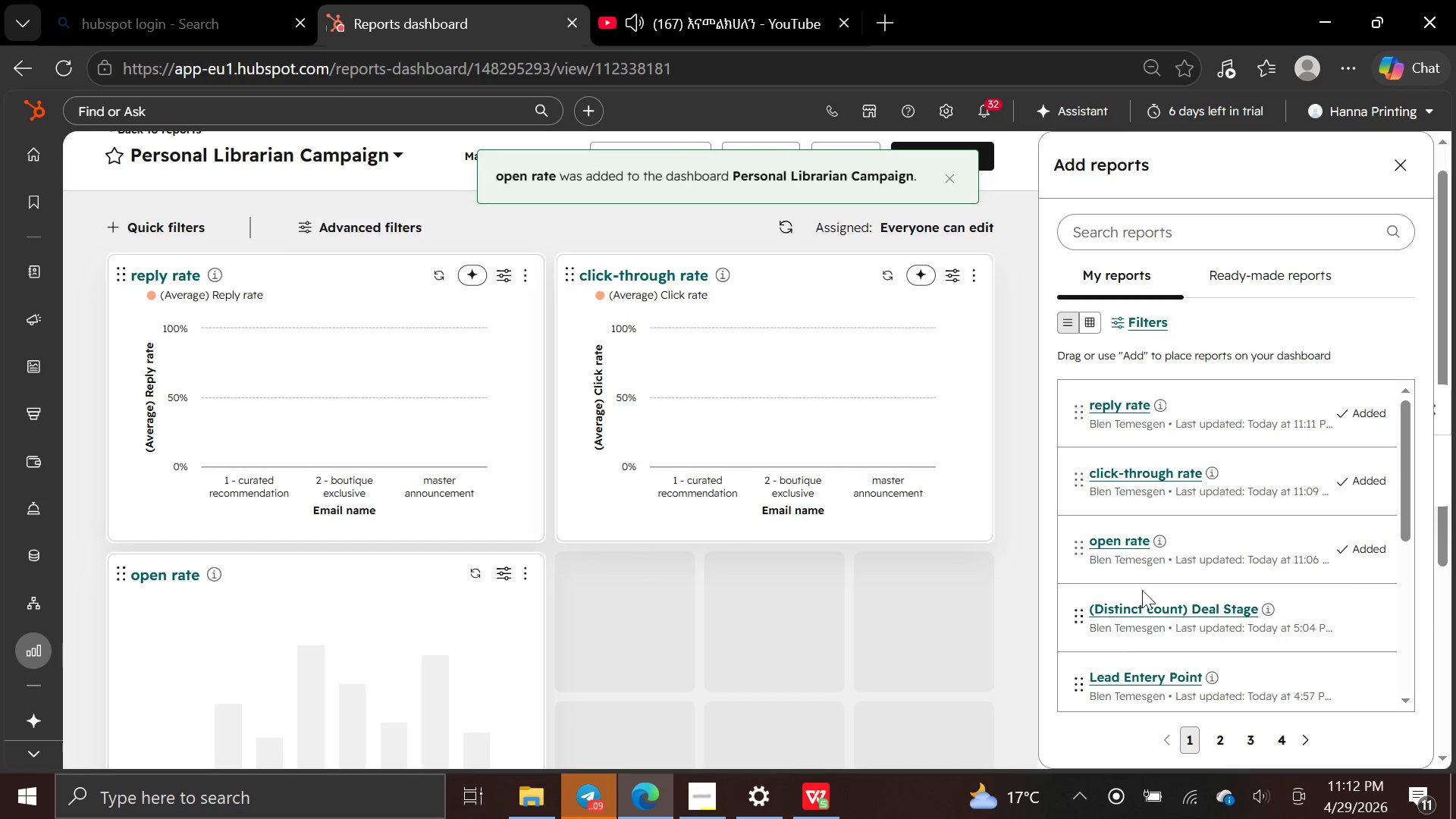 
left_click([1398, 163])
 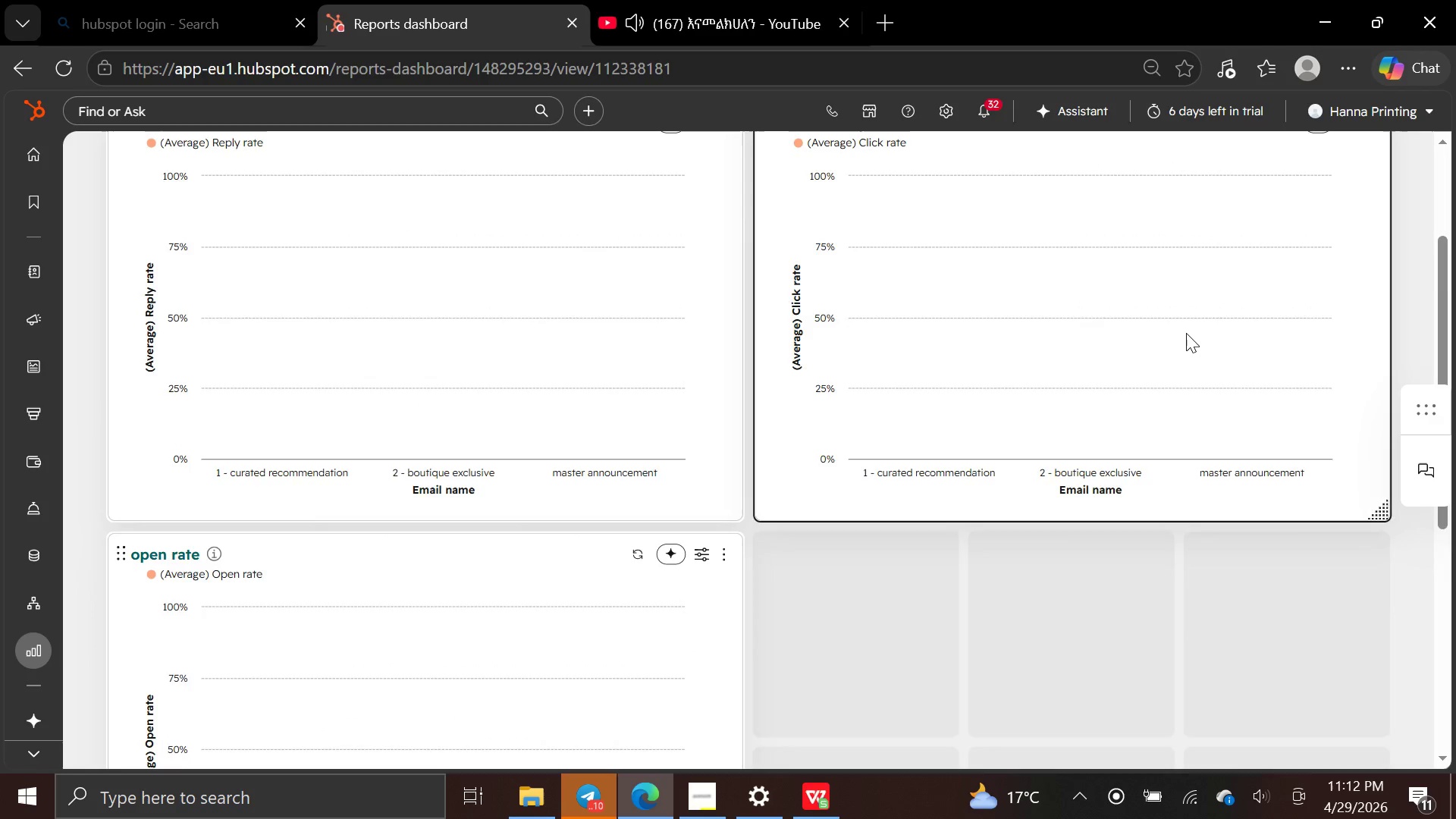 
wait(9.28)
 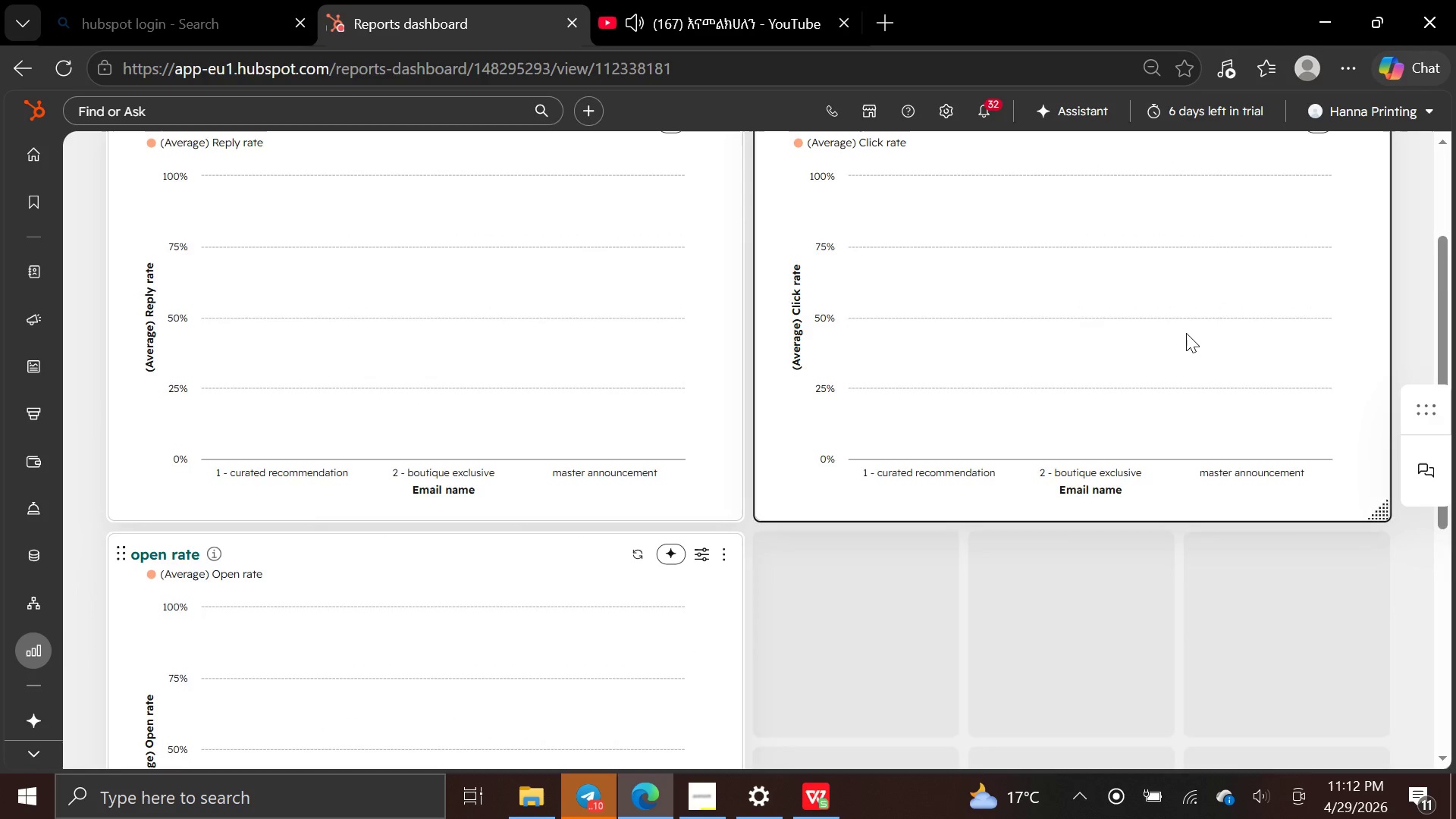 
left_click([708, 808])